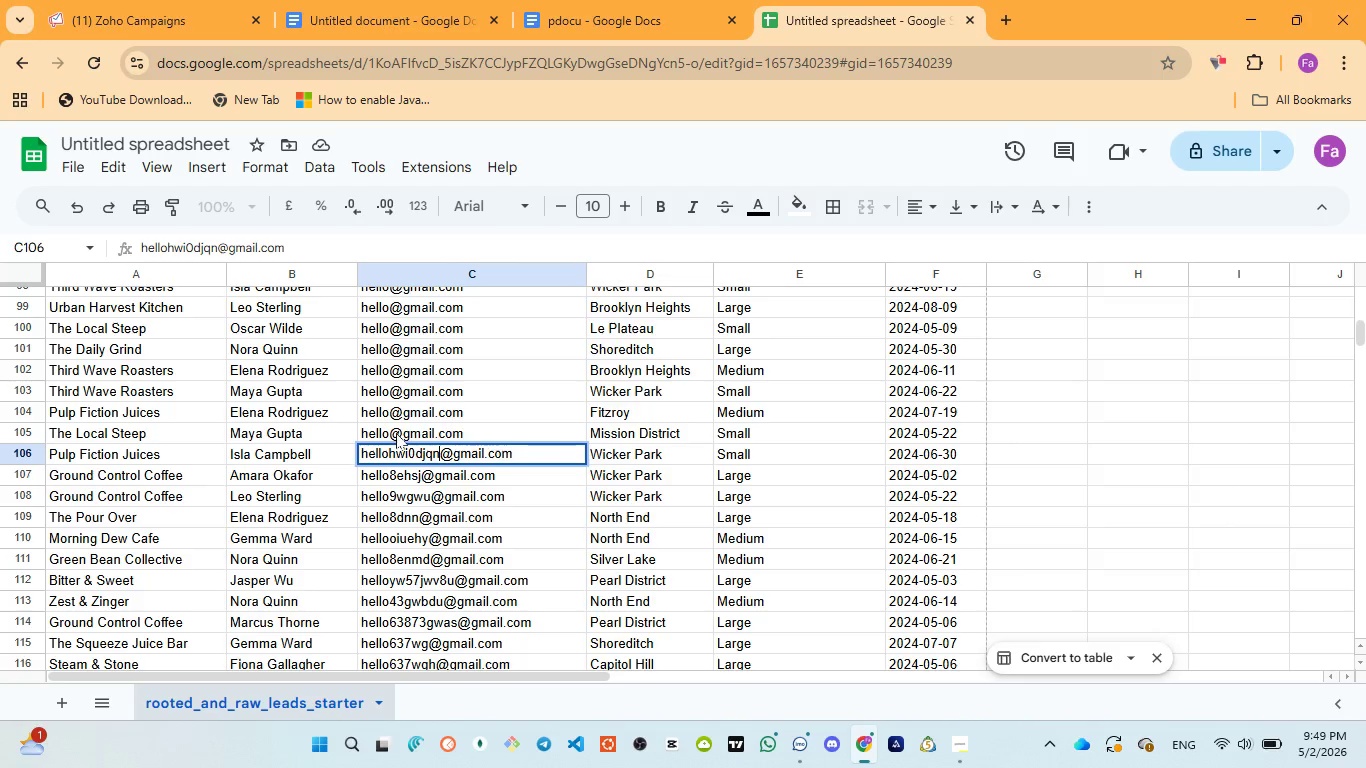 
double_click([396, 433])
 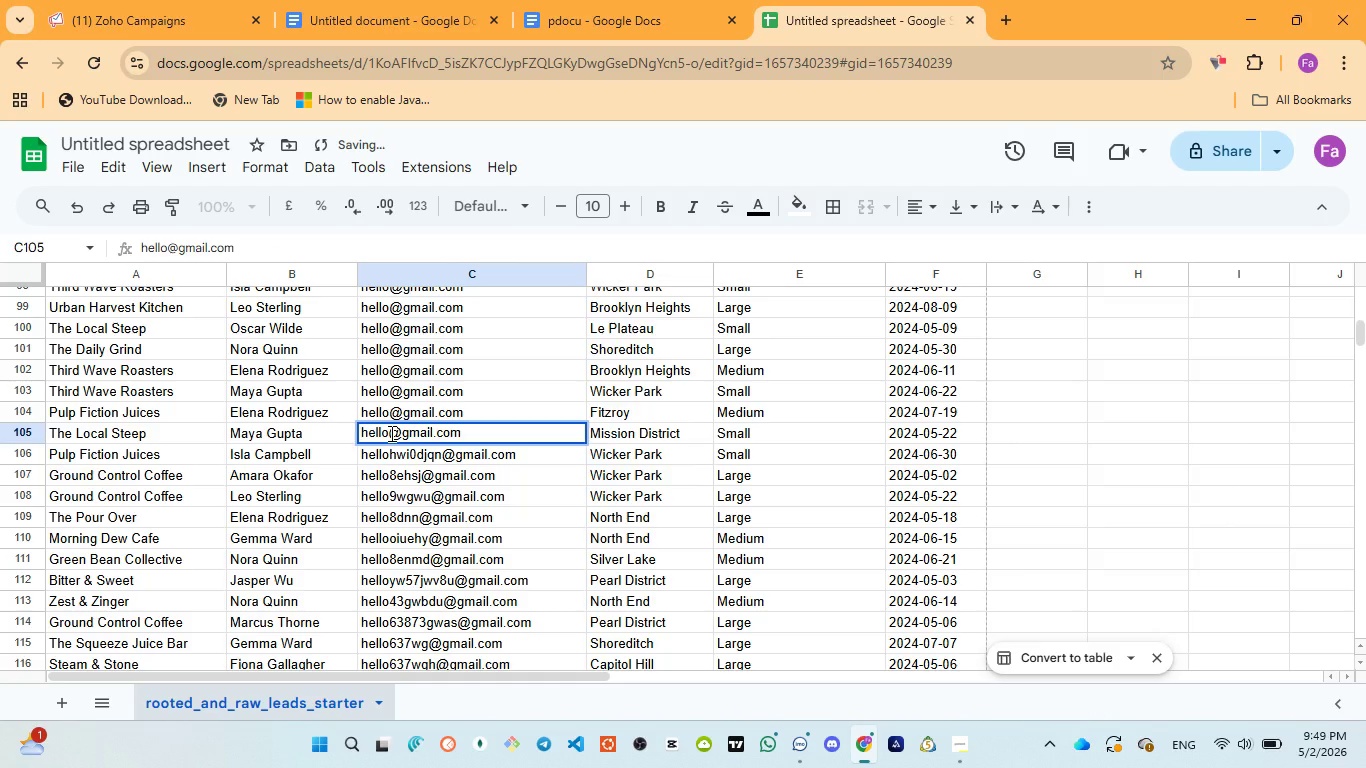 
left_click([390, 433])
 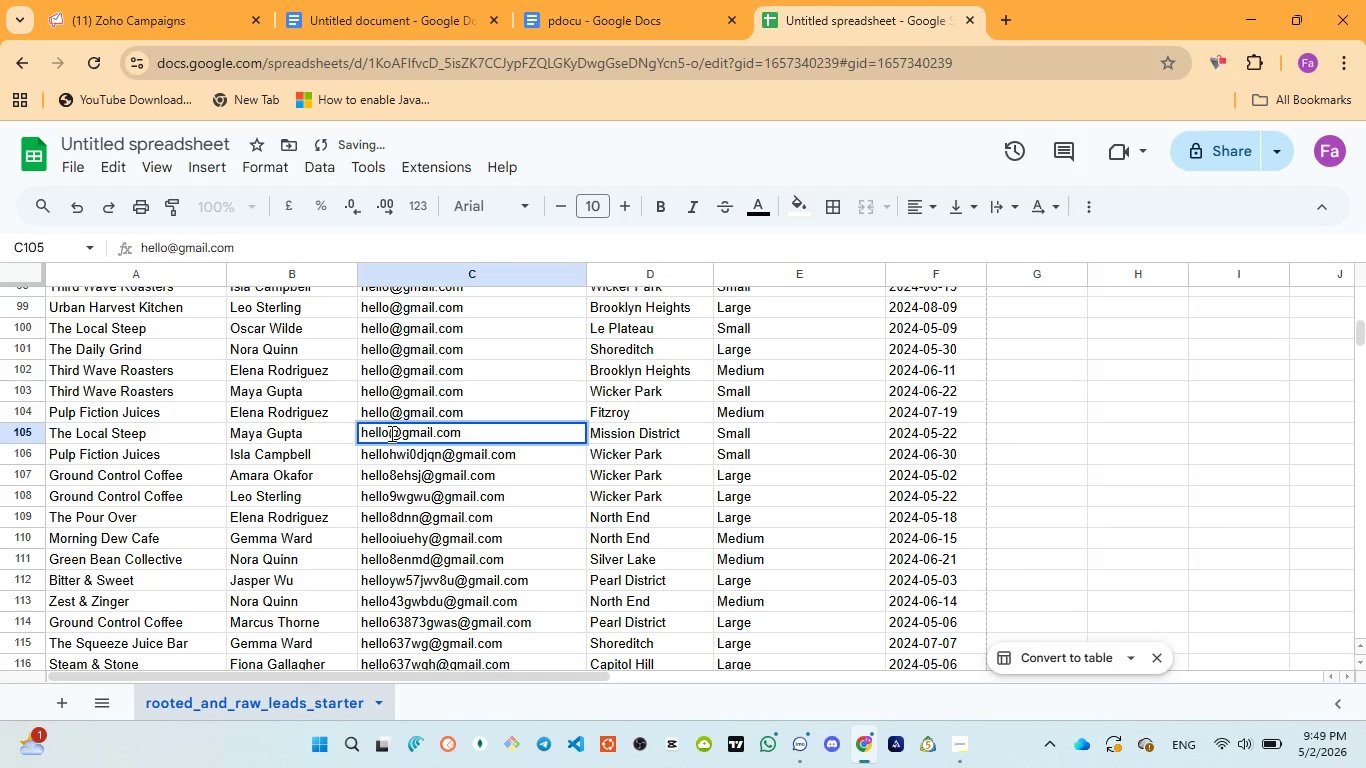 
type(ndjow0q)
 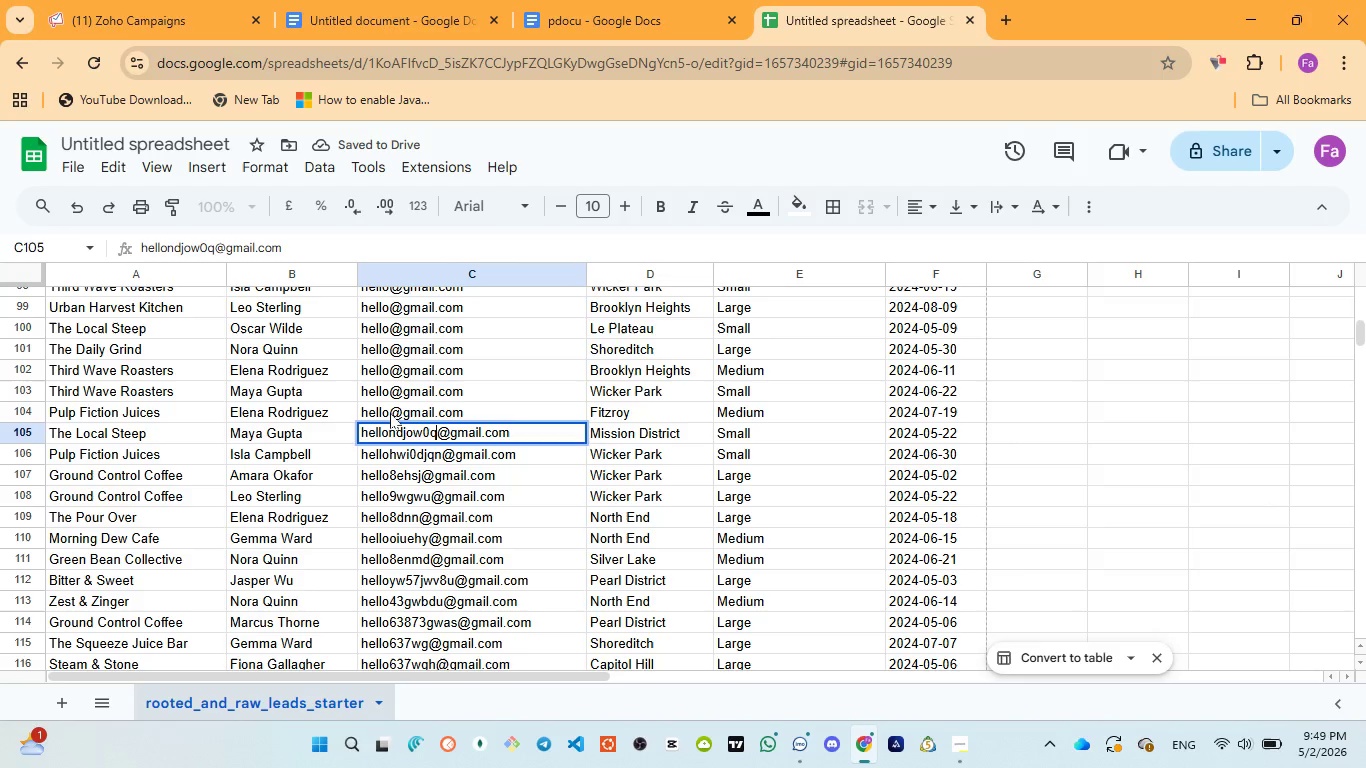 
double_click([390, 413])
 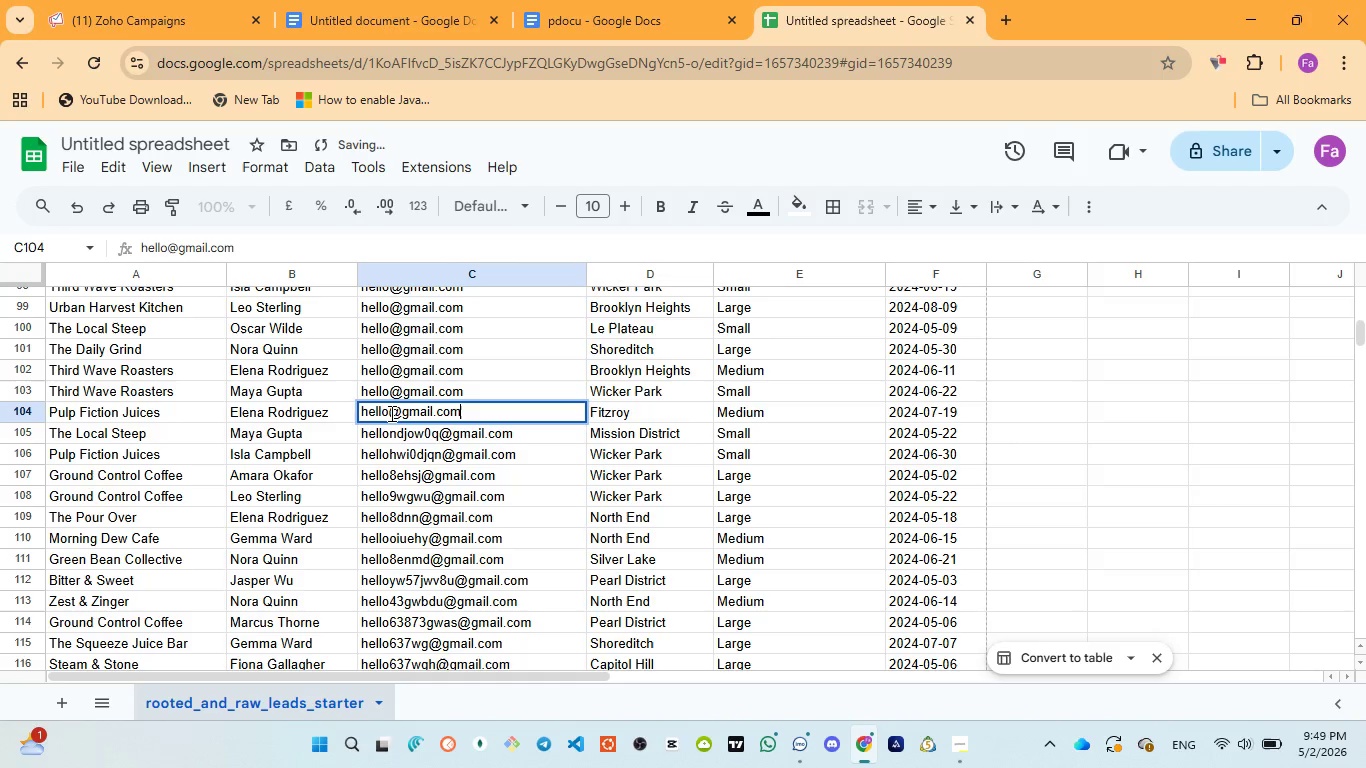 
left_click([390, 413])
 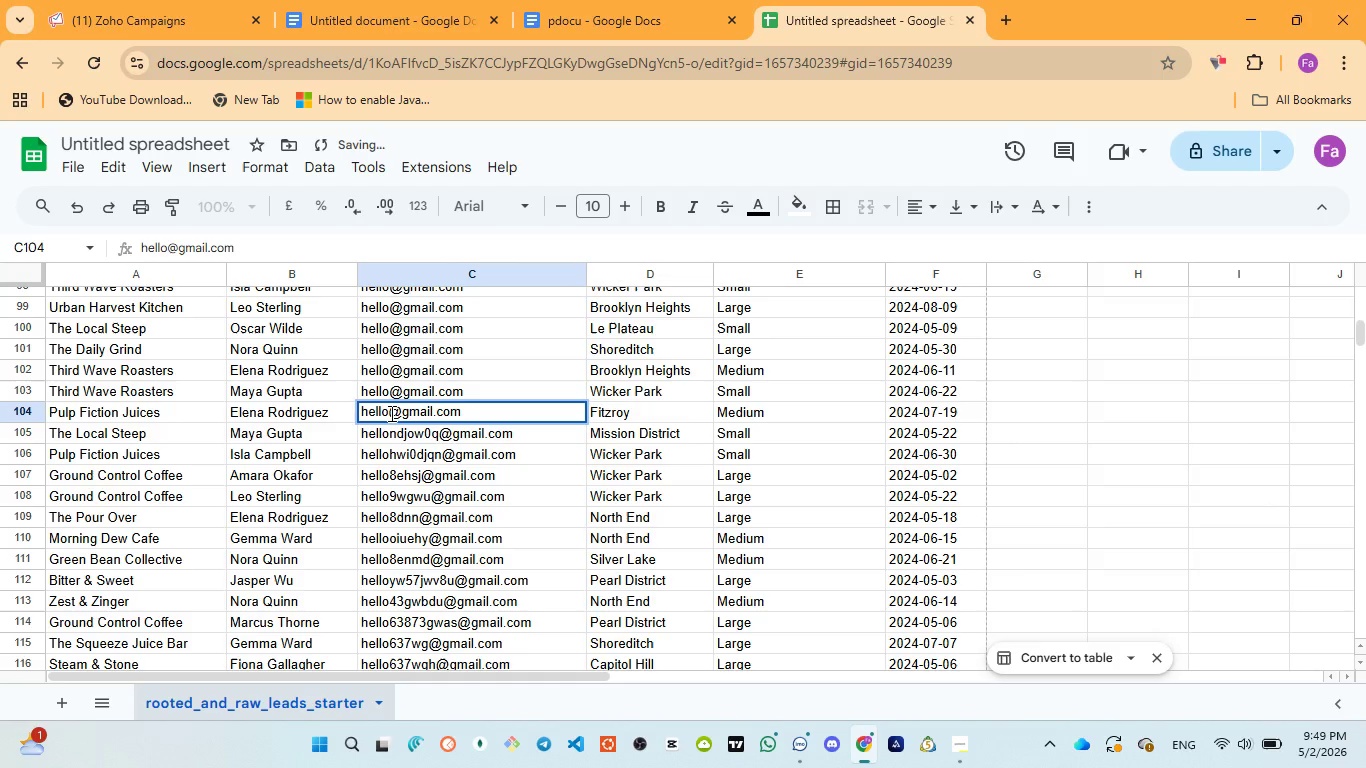 
type(hdu9w9)
 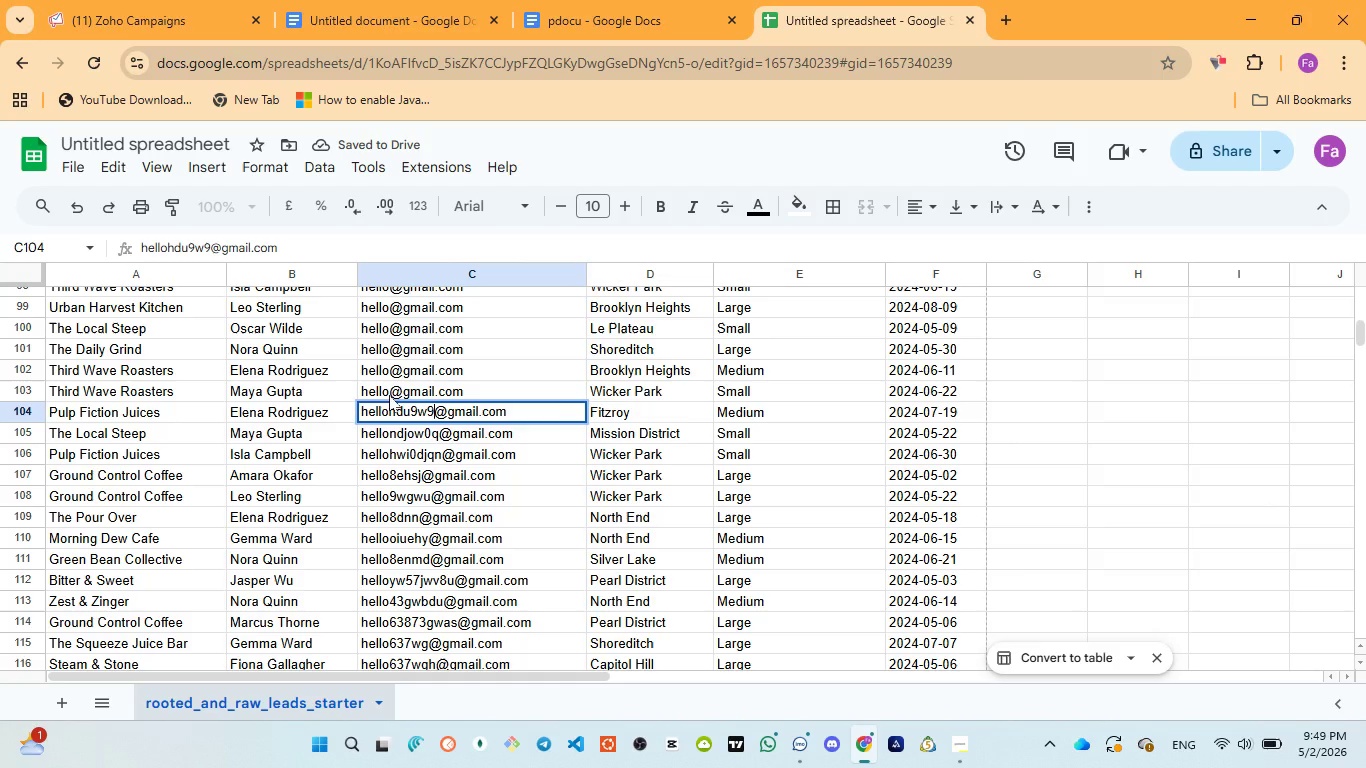 
double_click([389, 395])
 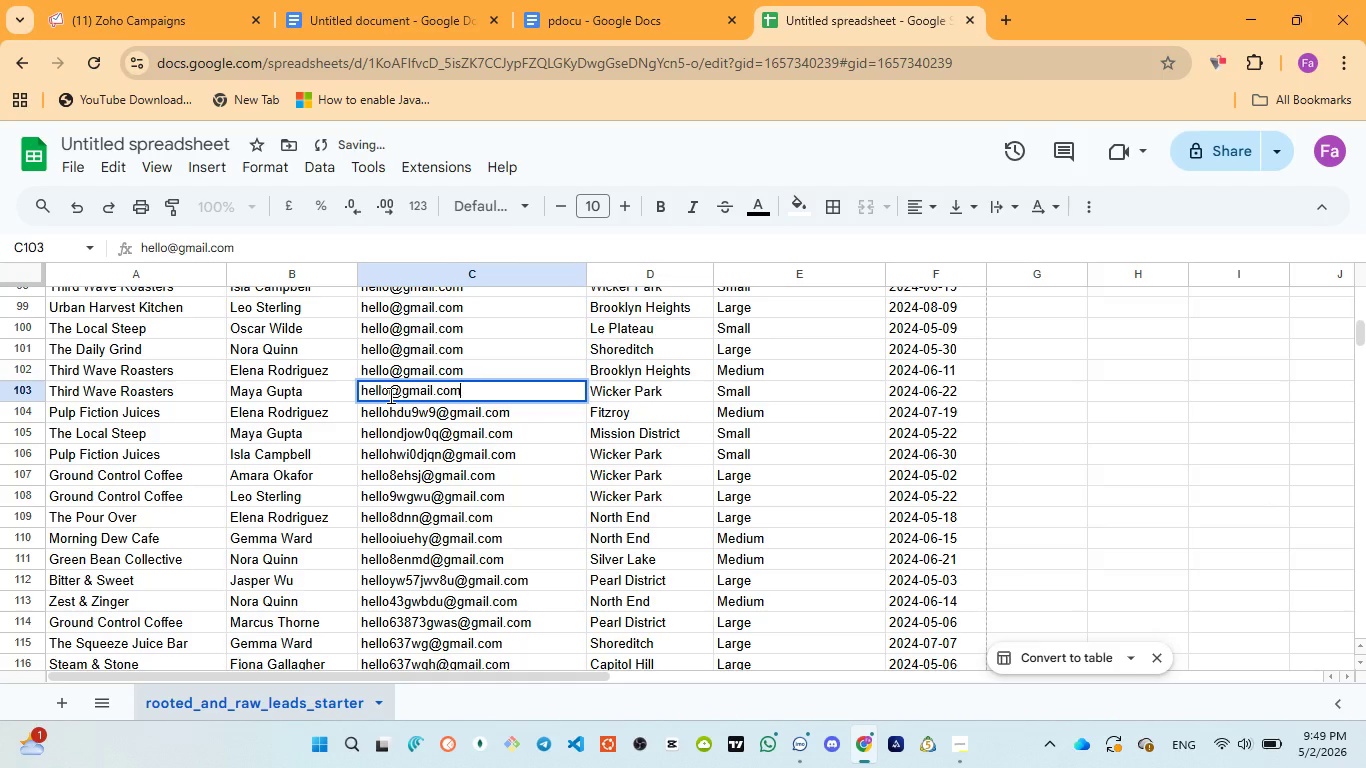 
left_click([389, 395])
 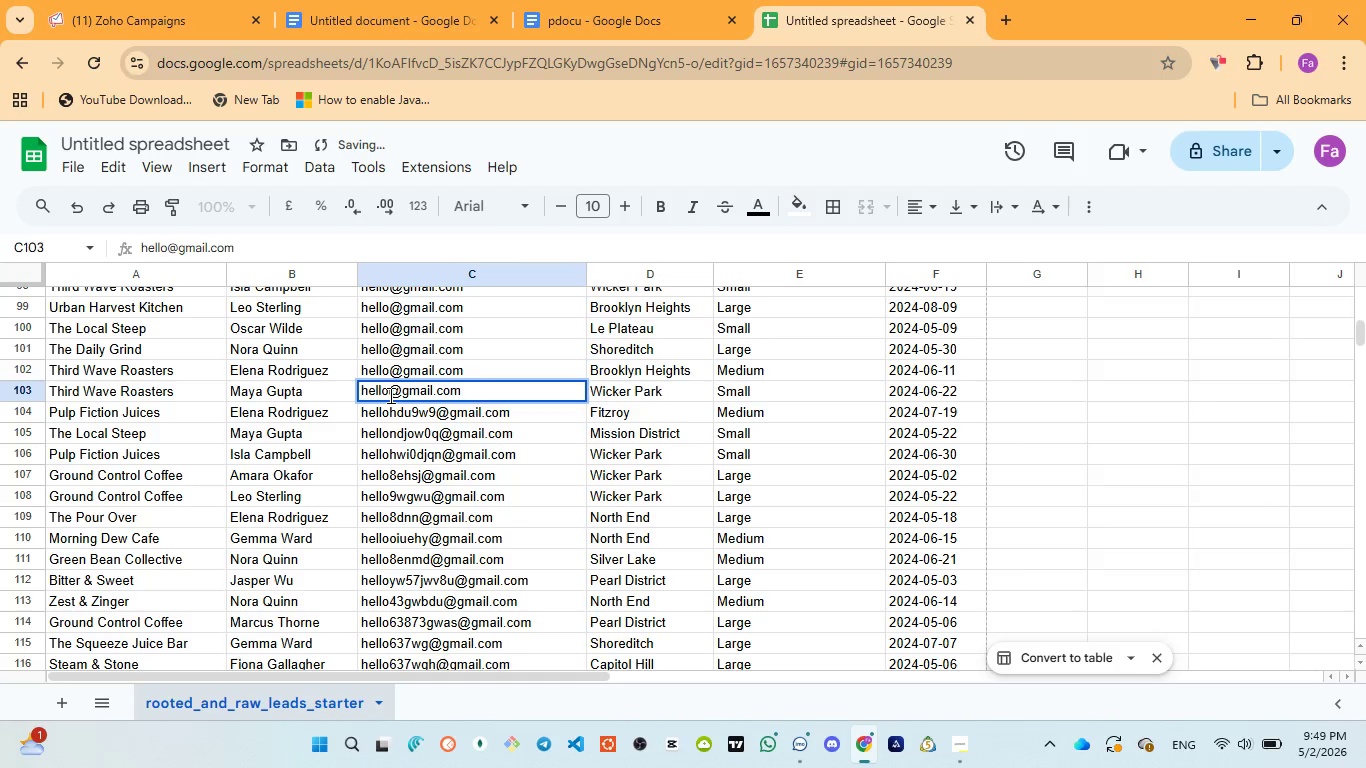 
type(h8y82)
 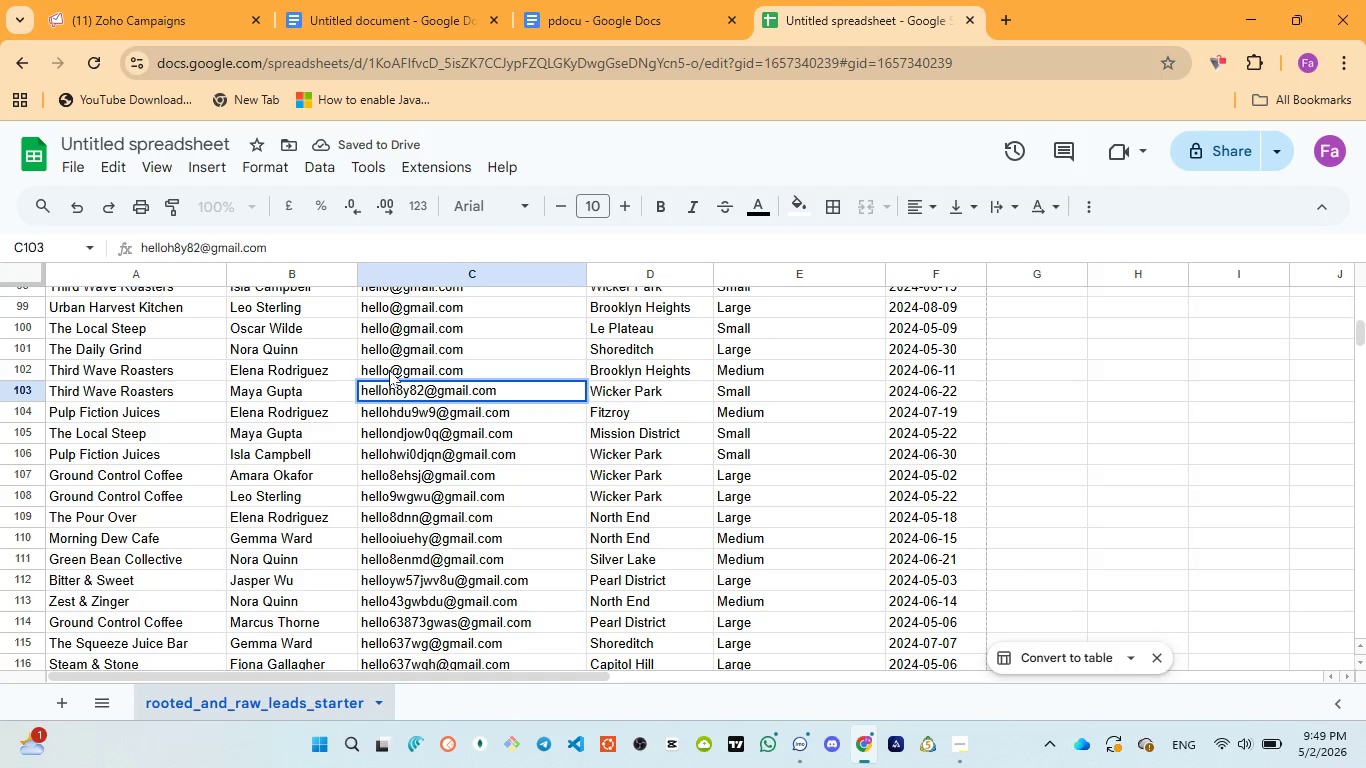 
type(df)
 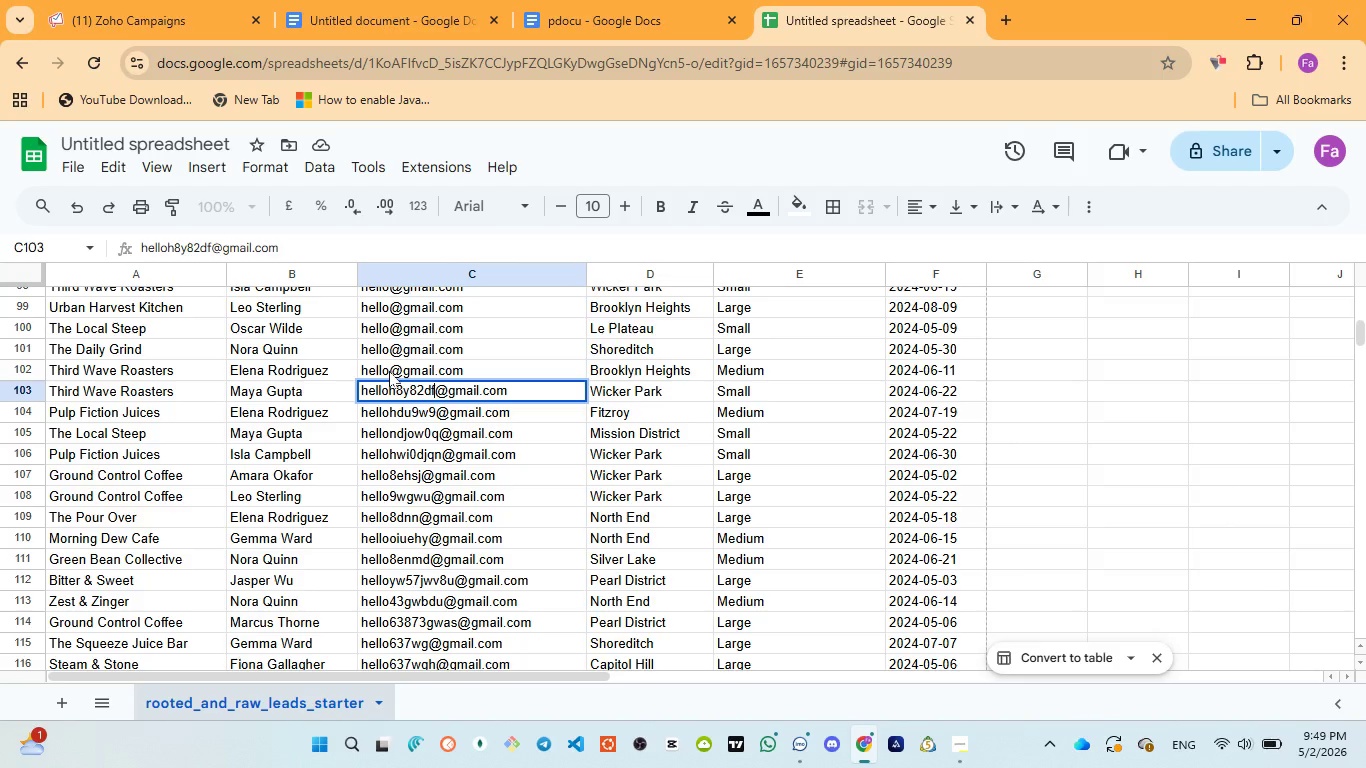 
double_click([389, 371])
 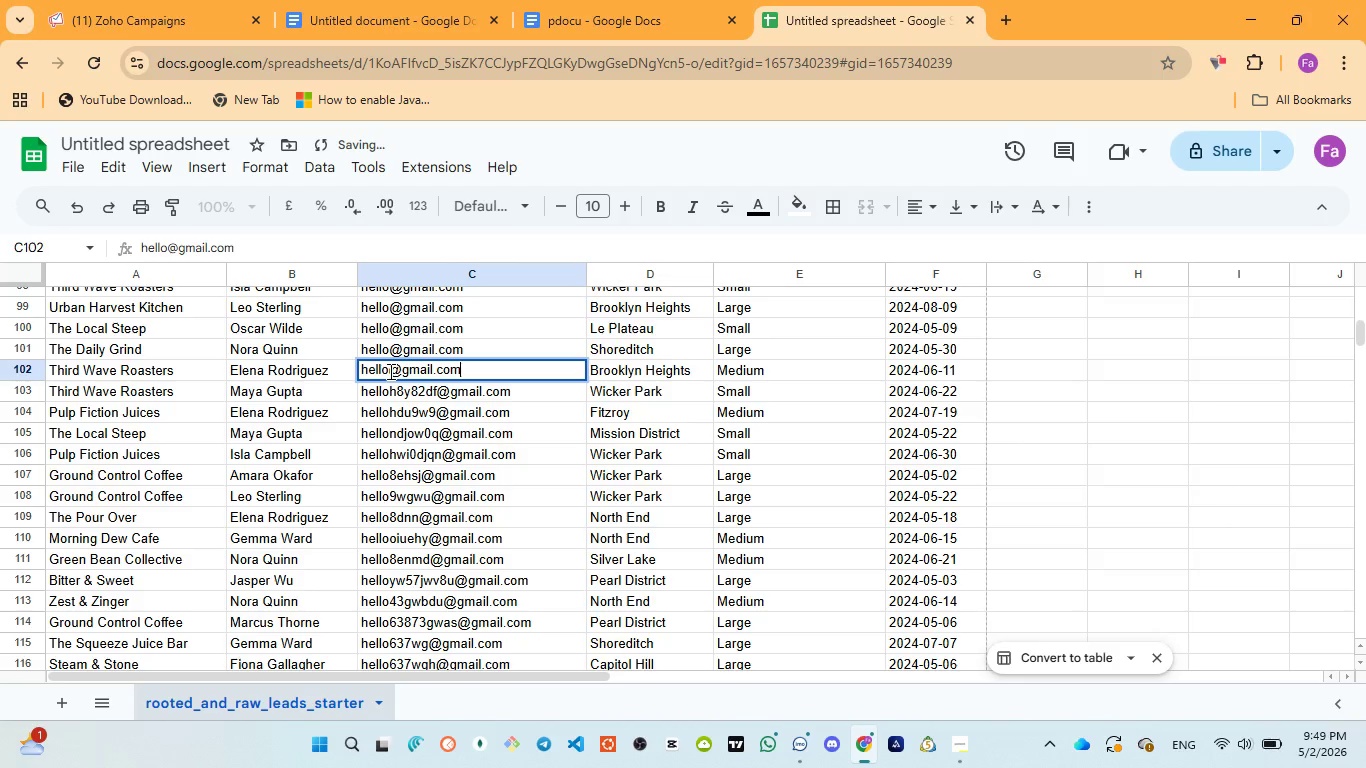 
triple_click([389, 371])
 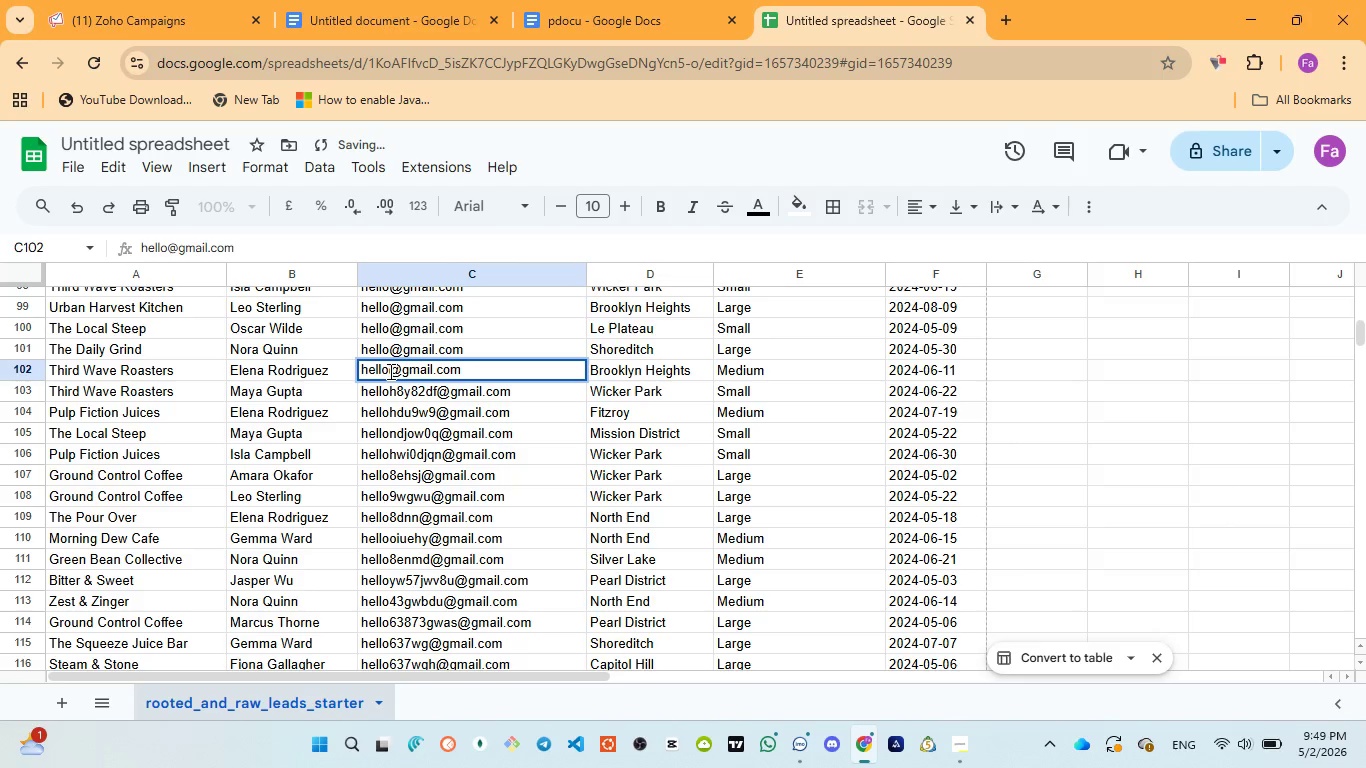 
type(bdgtwt7563)
 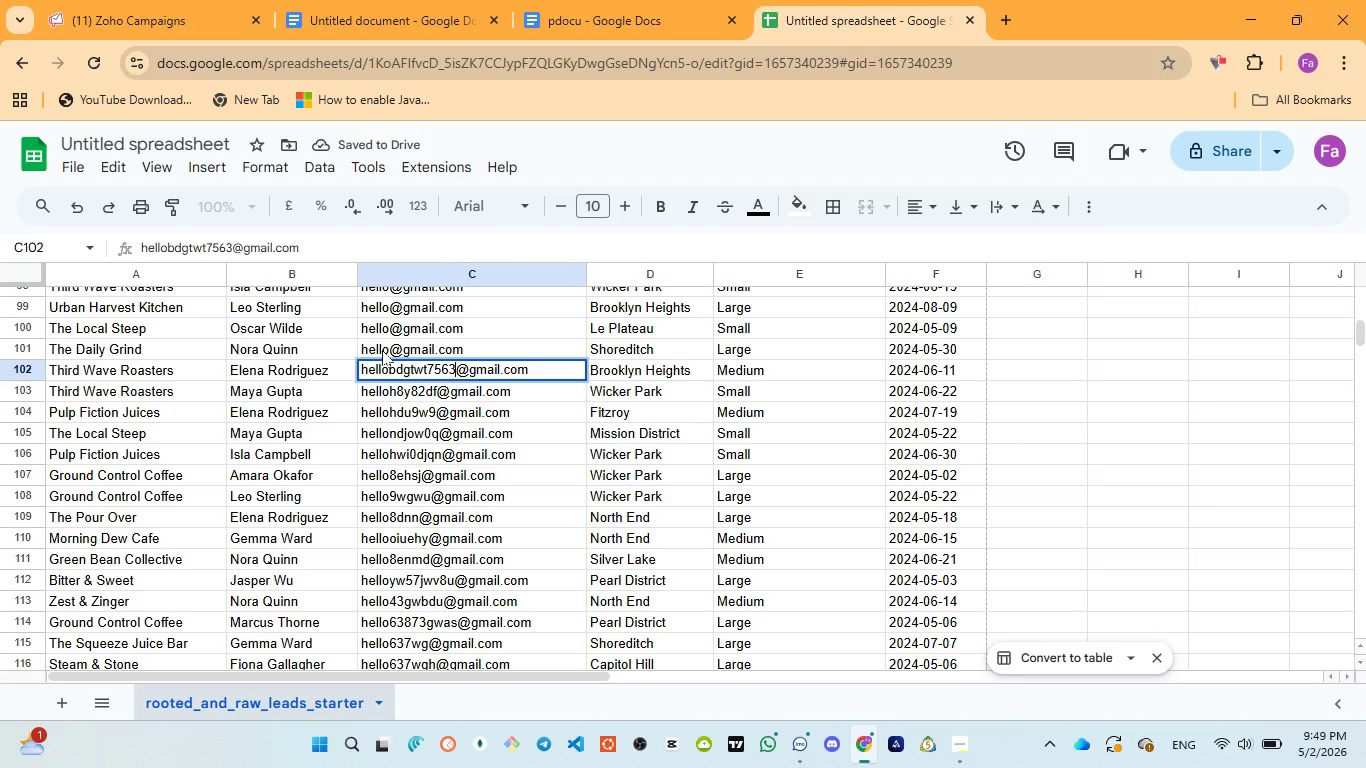 
double_click([382, 350])
 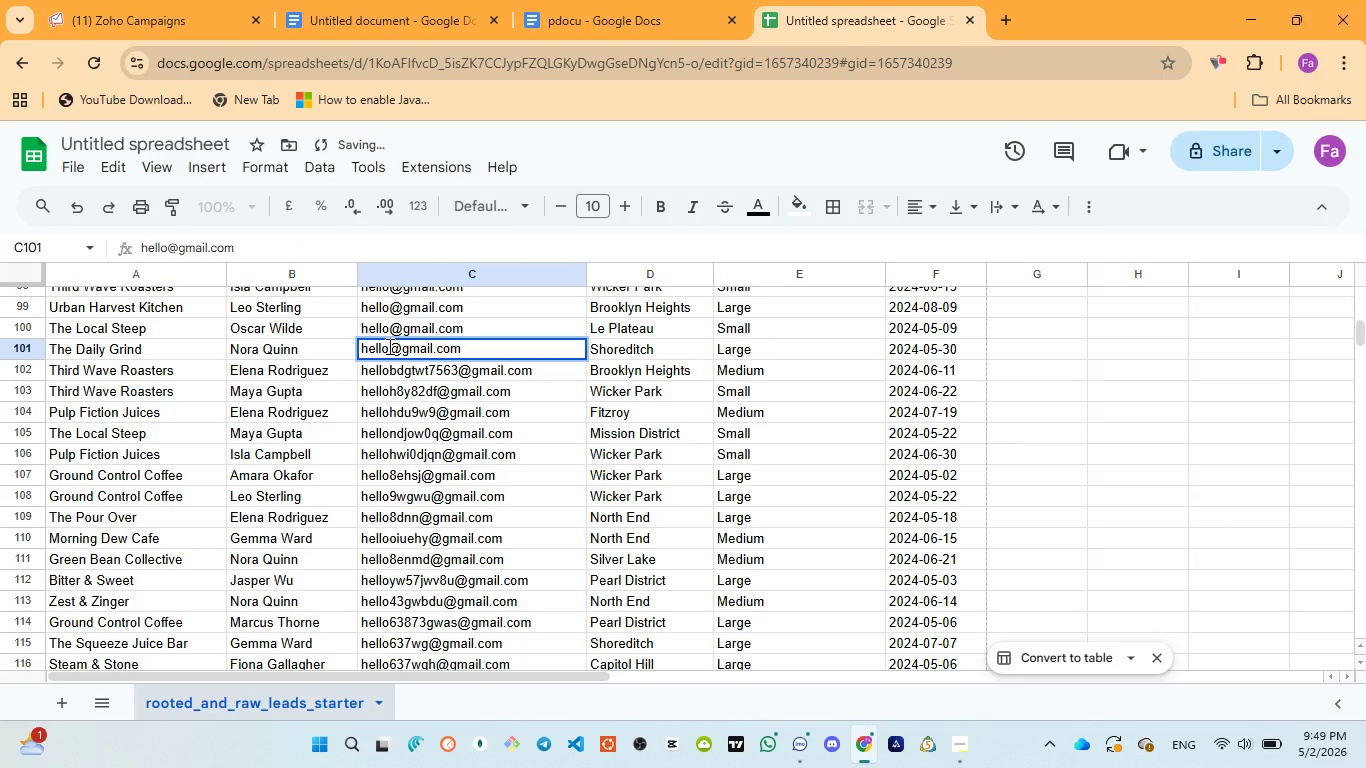 
left_click([388, 346])
 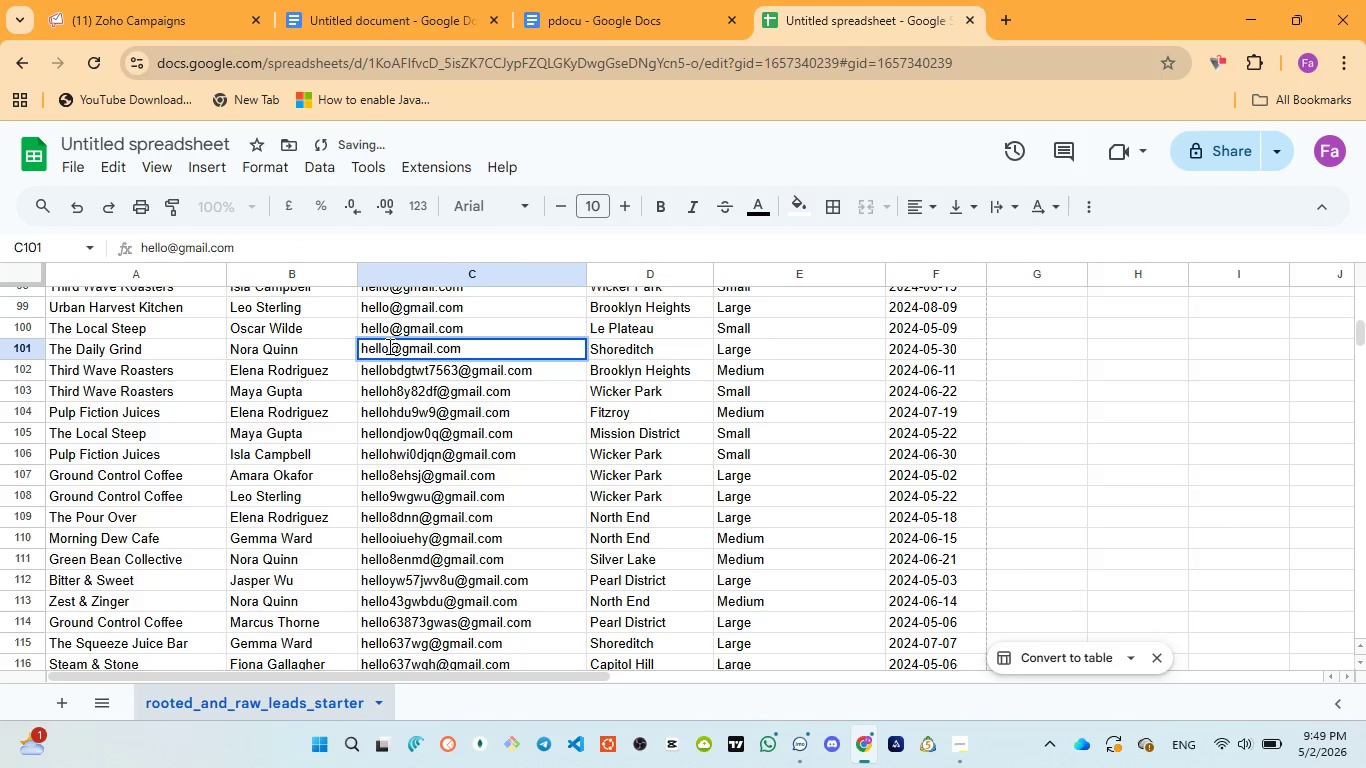 
type(bdfywuwi73)
 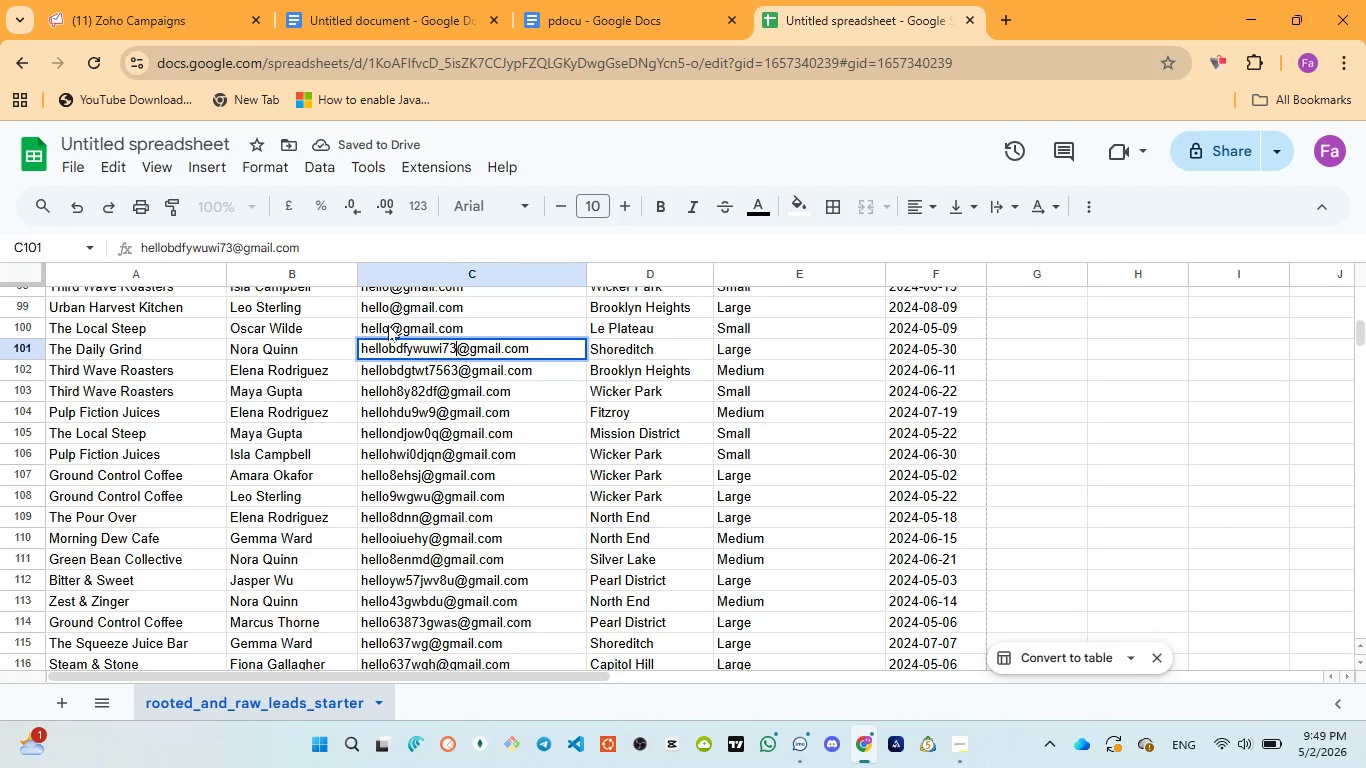 
double_click([388, 325])
 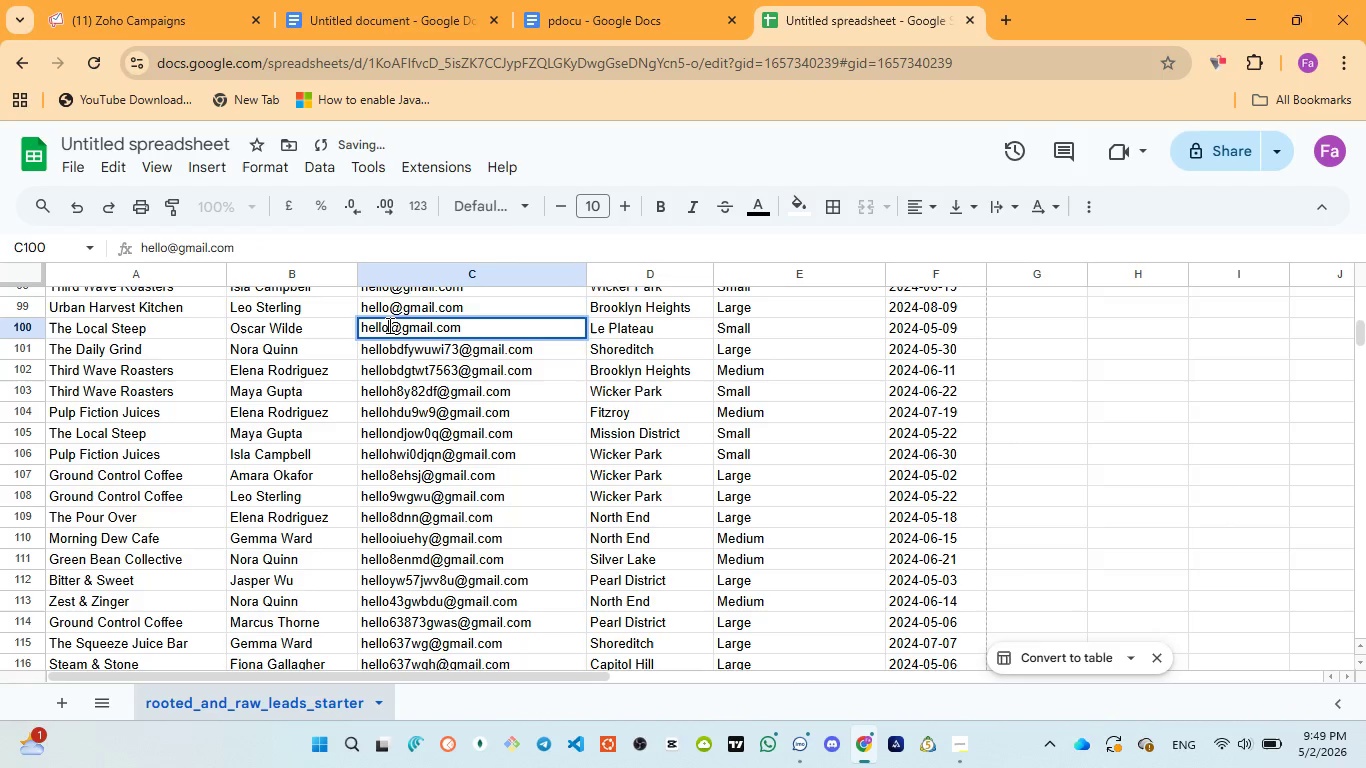 
left_click([388, 325])
 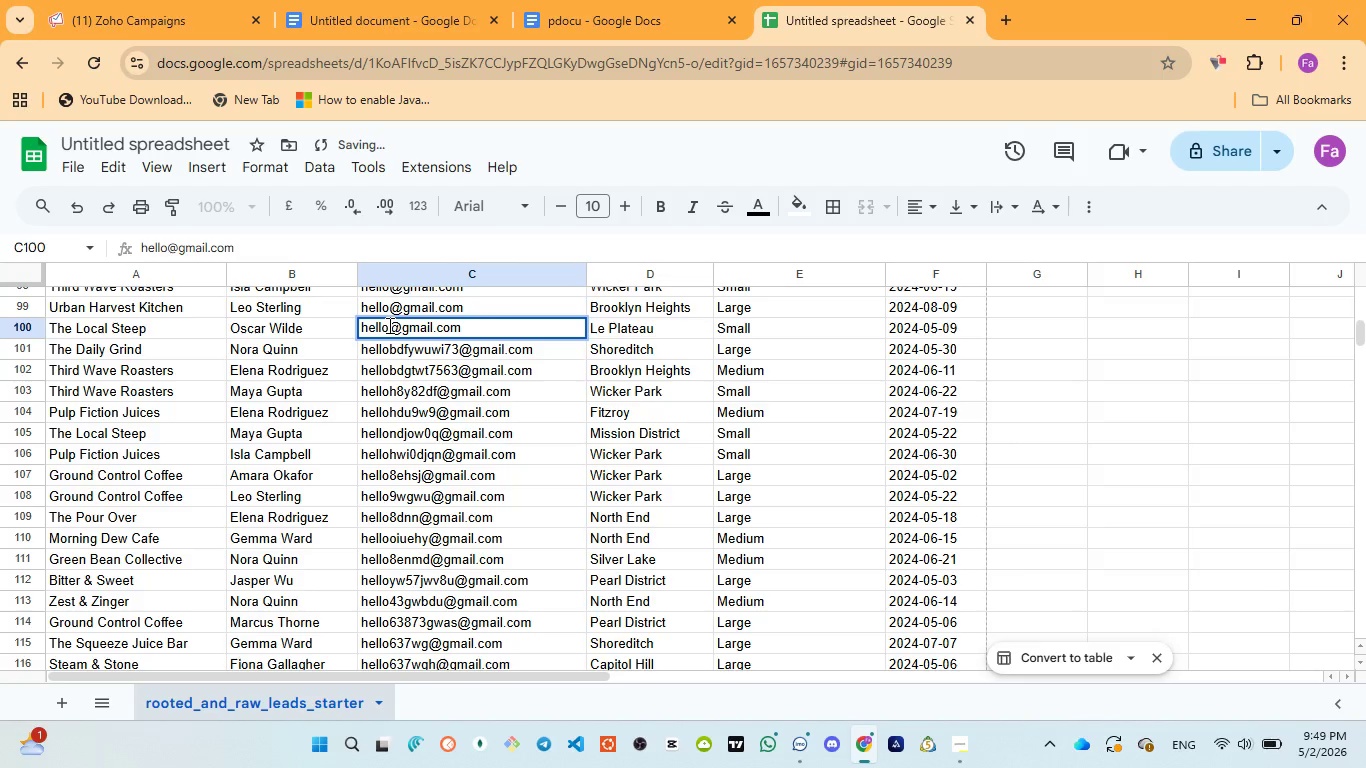 
type(bsgfwry25)
 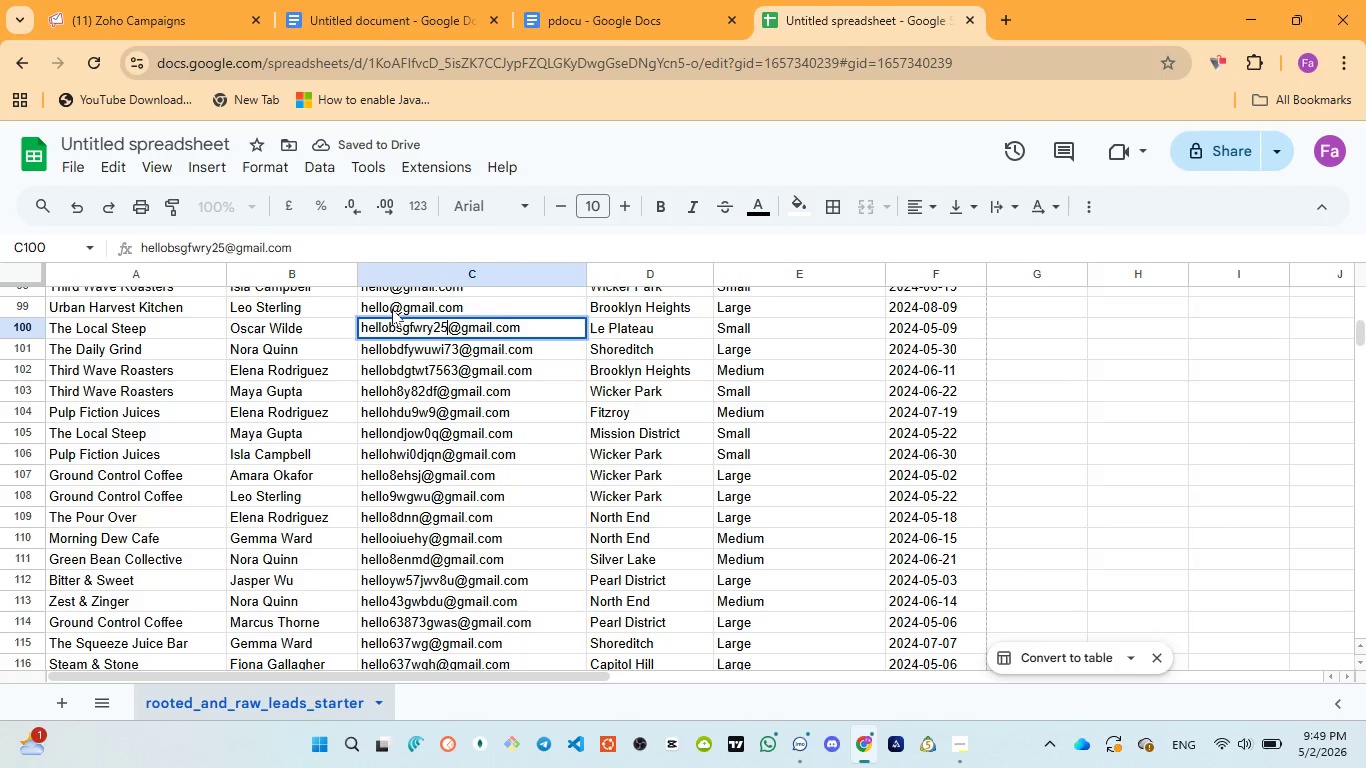 
double_click([392, 309])
 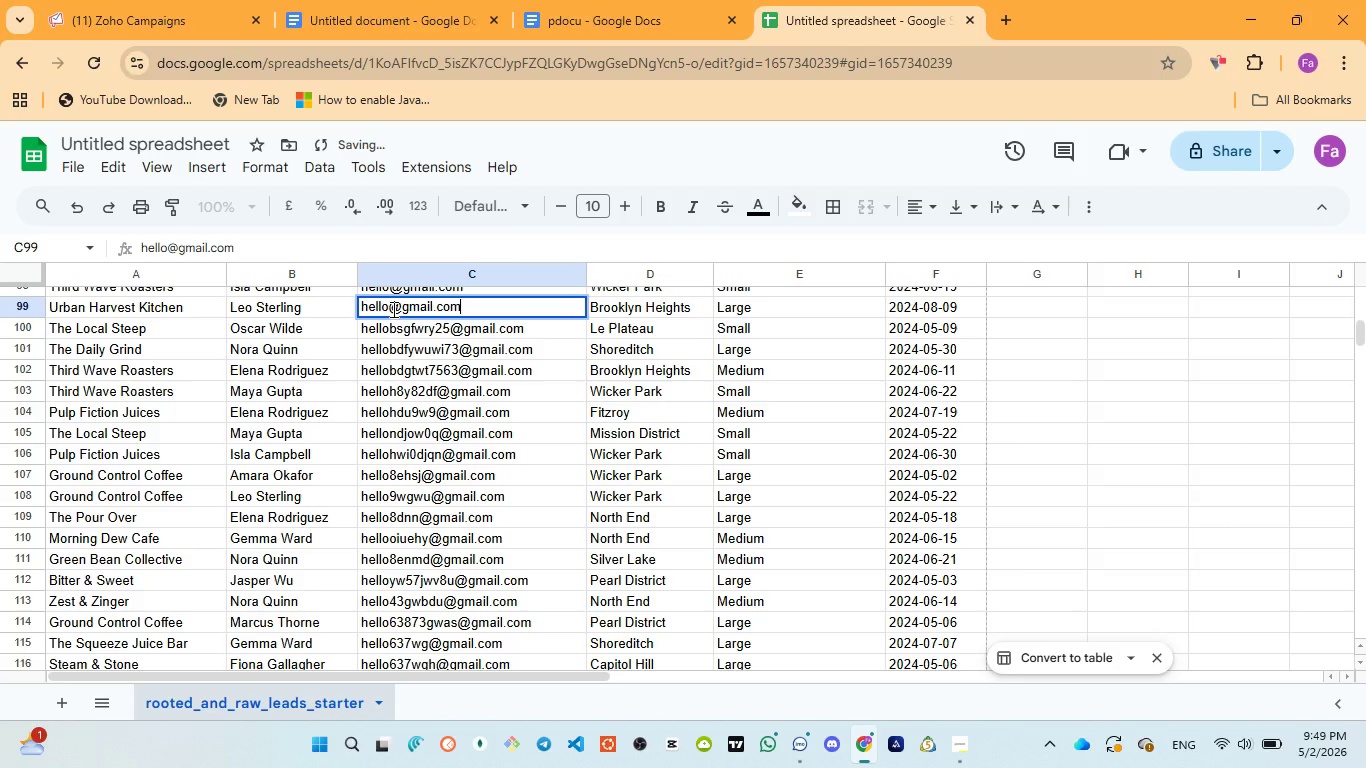 
left_click([392, 309])
 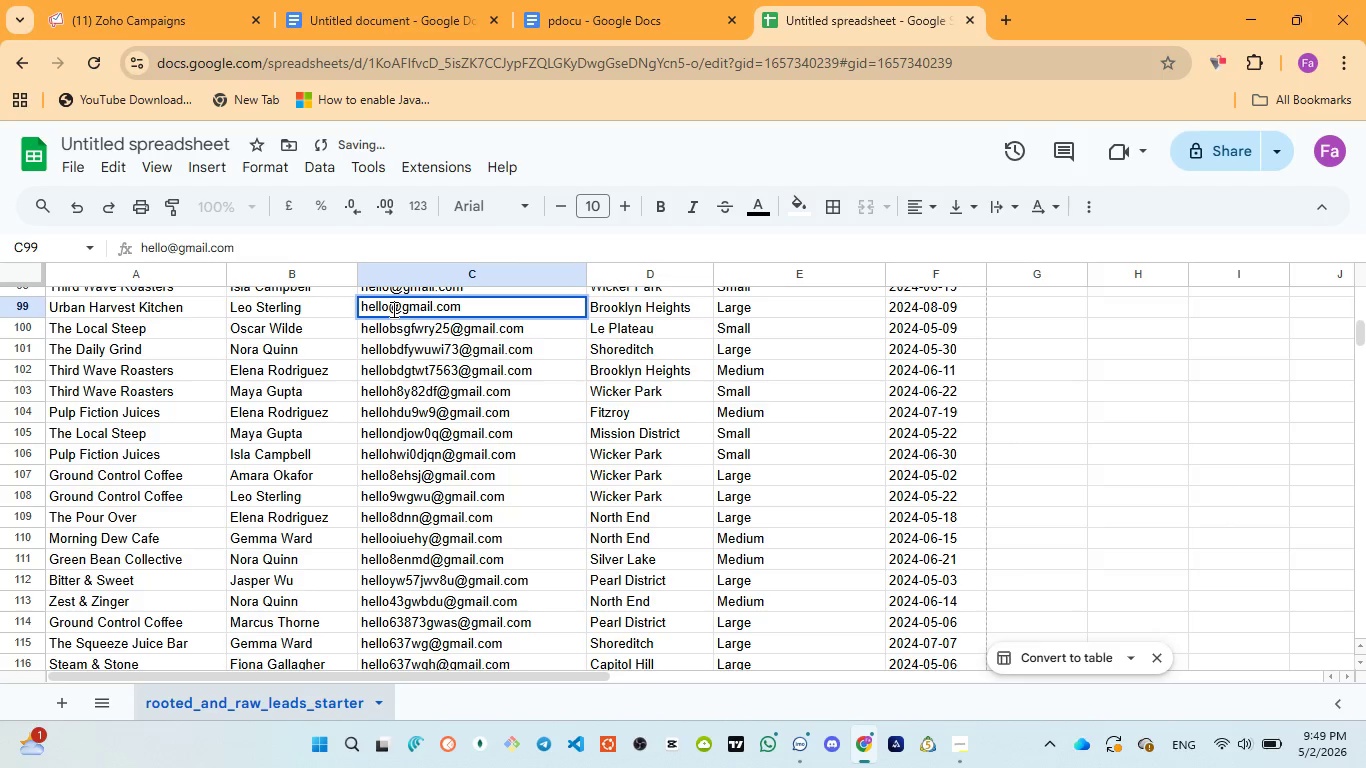 
type(bsghwty363)
 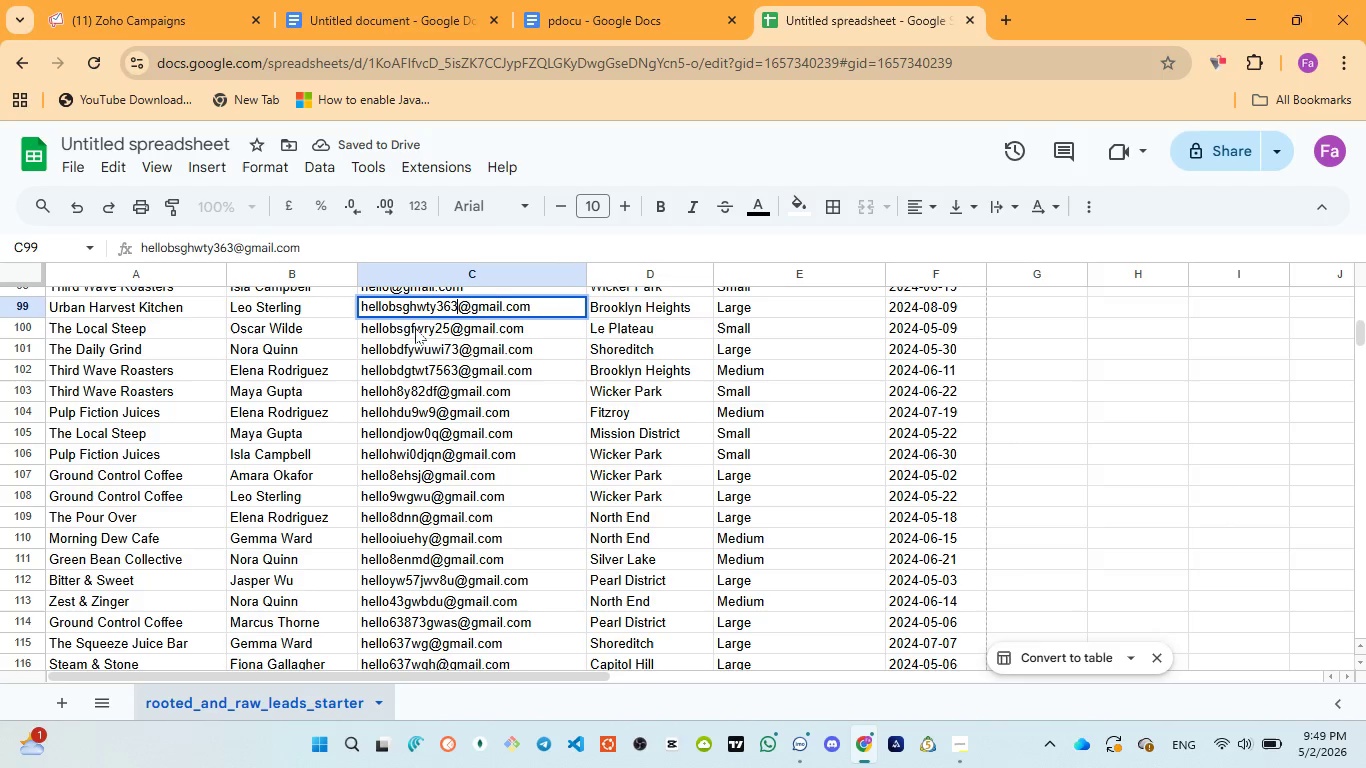 
left_click([415, 329])
 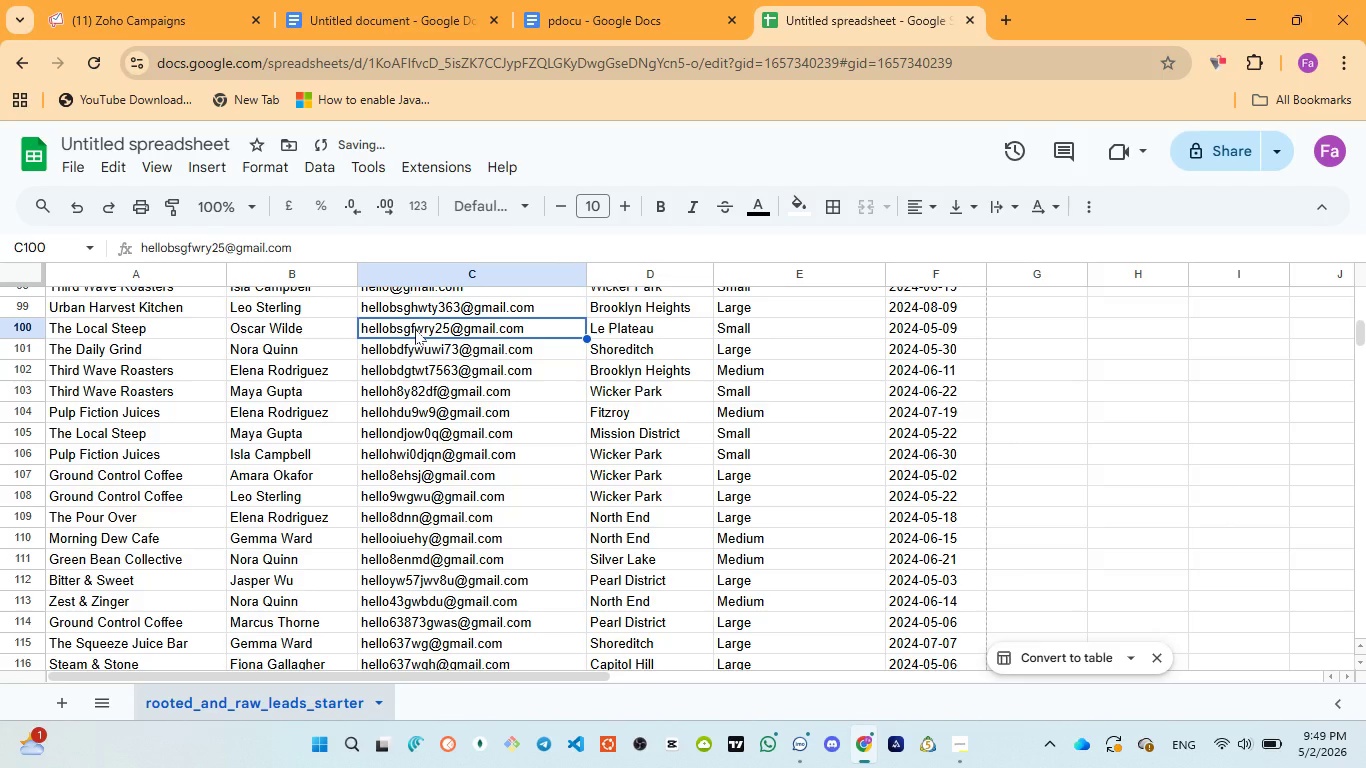 
key(ArrowUp)
 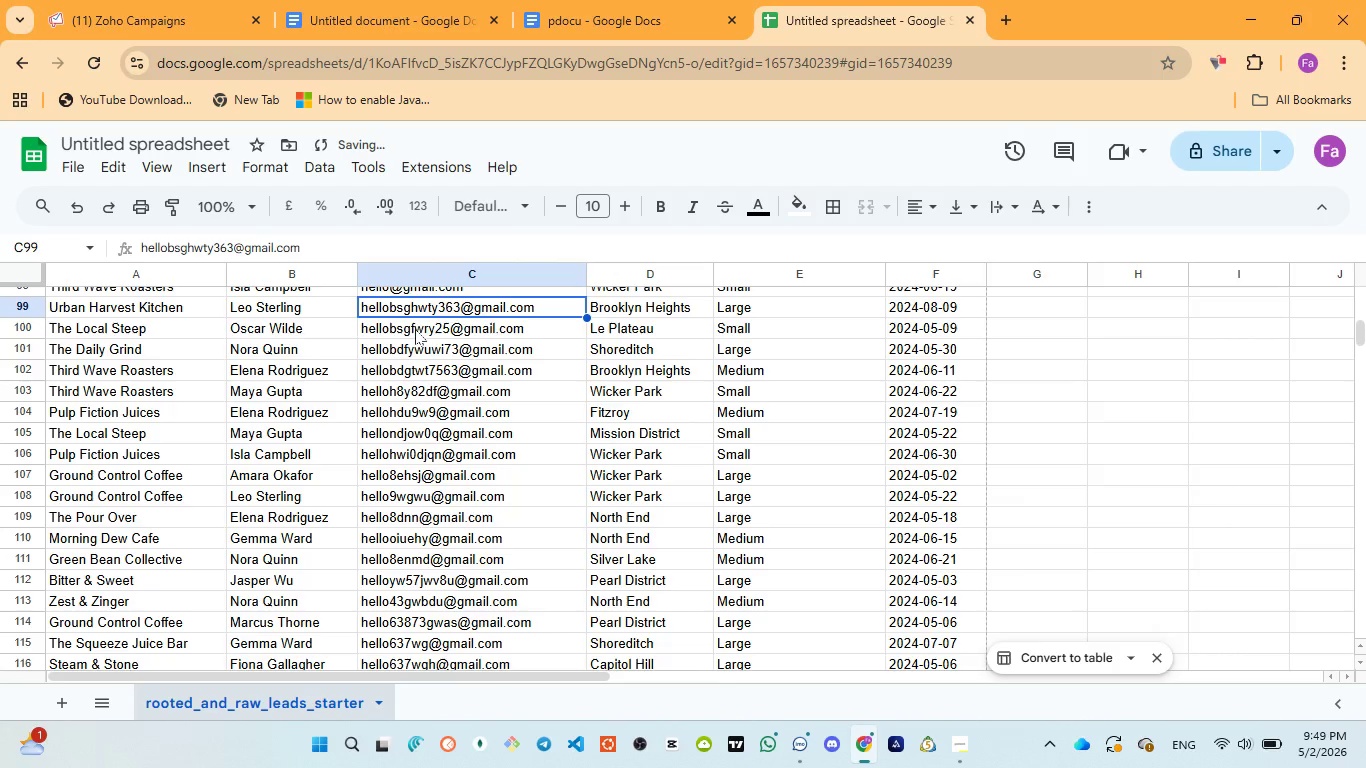 
key(ArrowUp)
 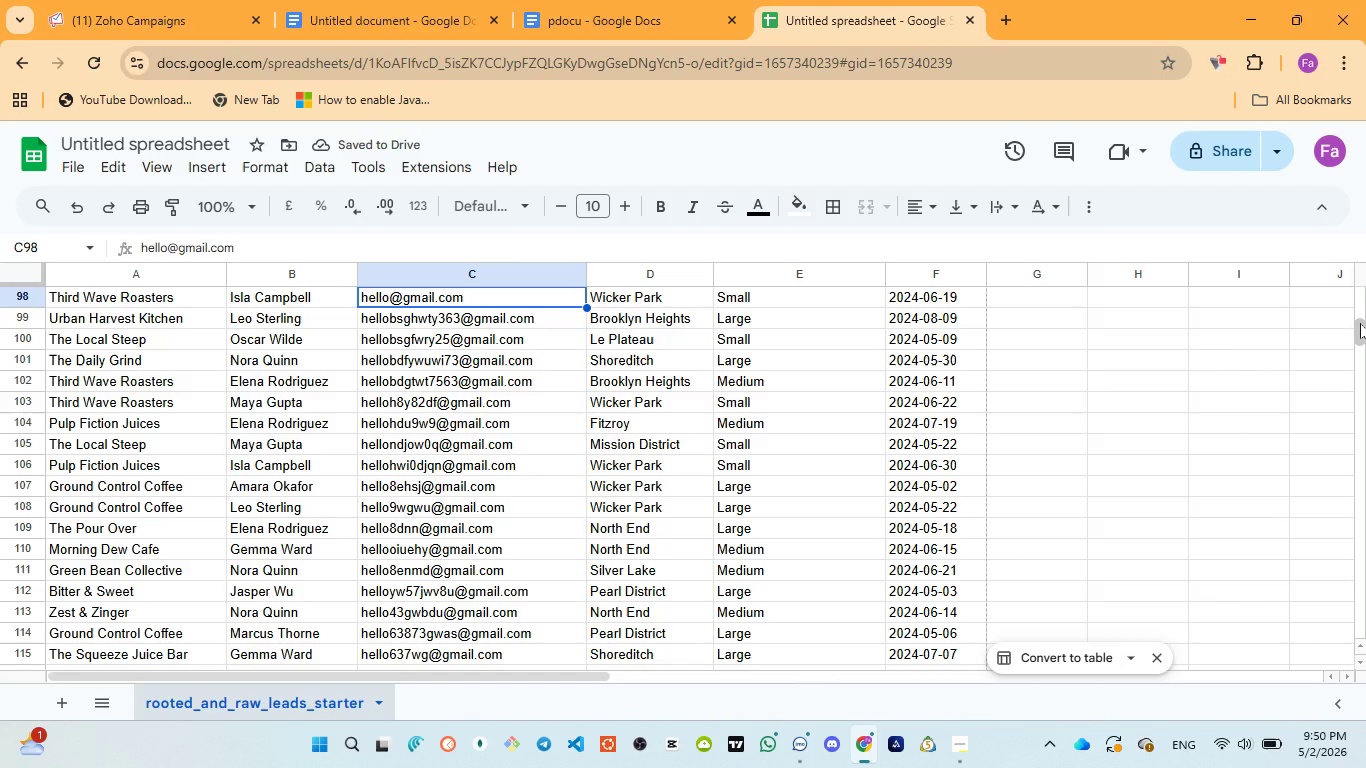 
left_click_drag(start_coordinate=[1360, 323], to_coordinate=[1361, 318])
 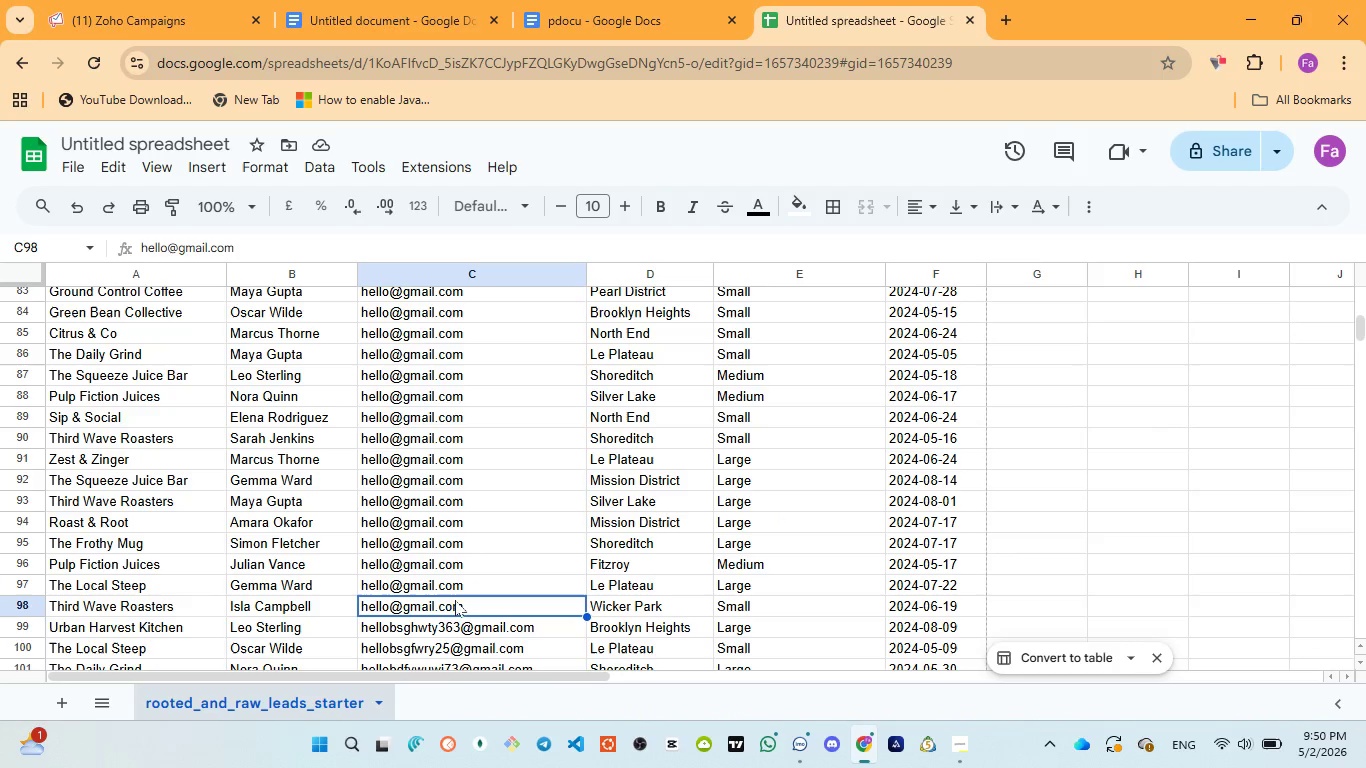 
left_click_drag(start_coordinate=[386, 597], to_coordinate=[391, 607])
 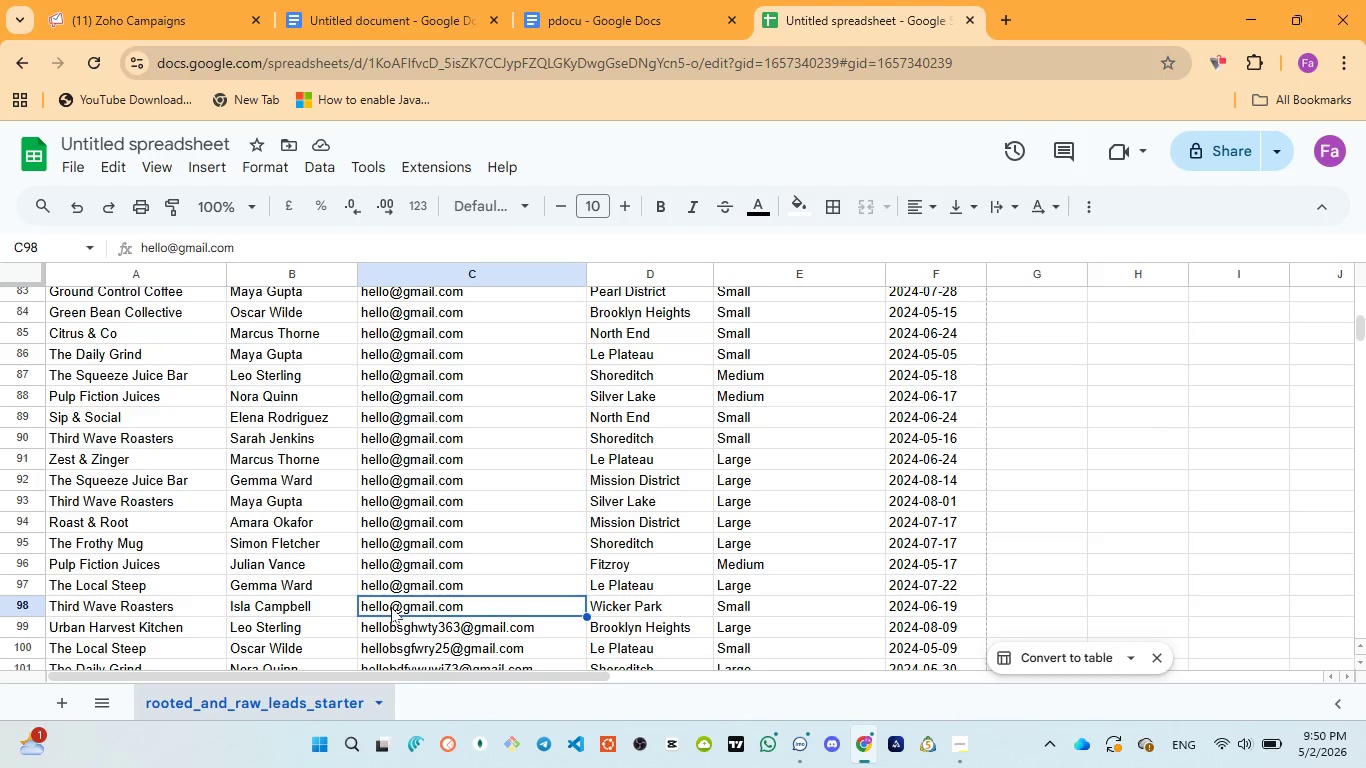 
double_click([391, 607])
 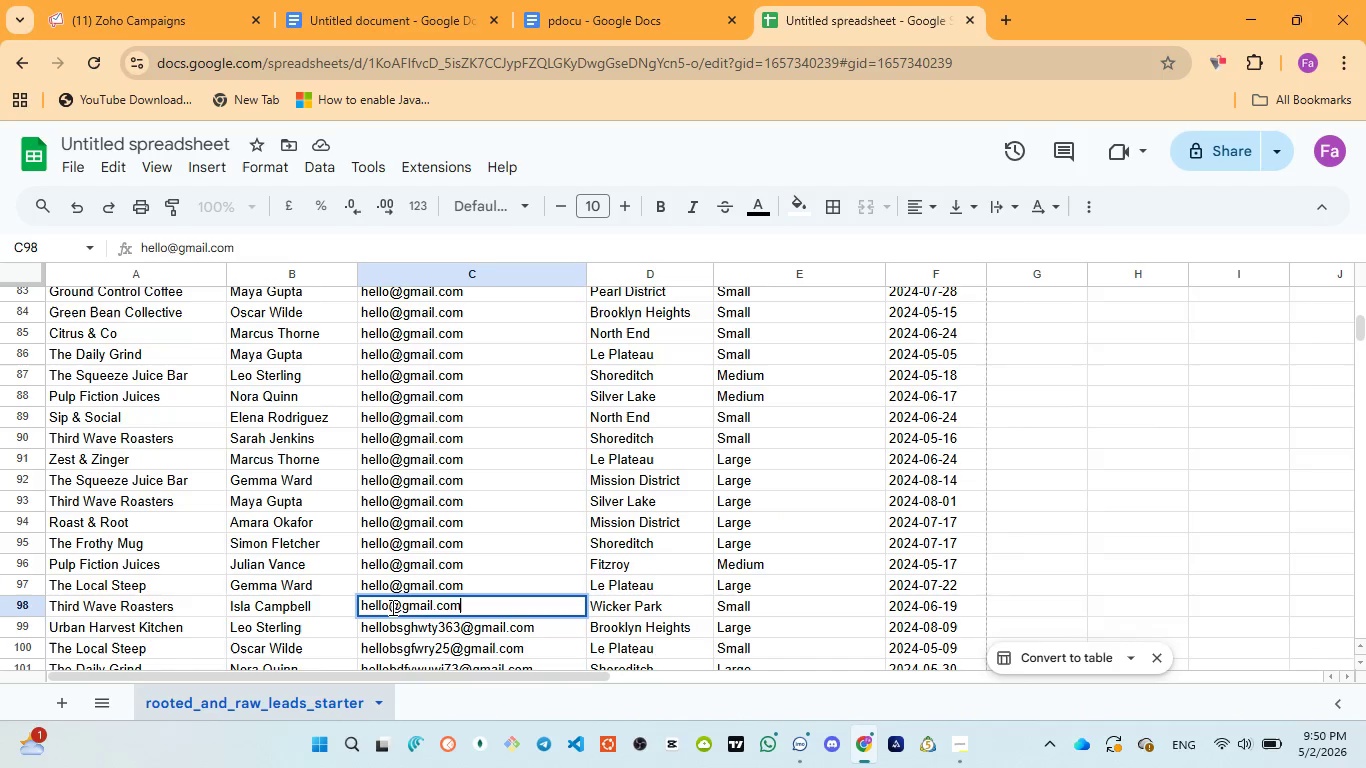 
left_click([391, 607])
 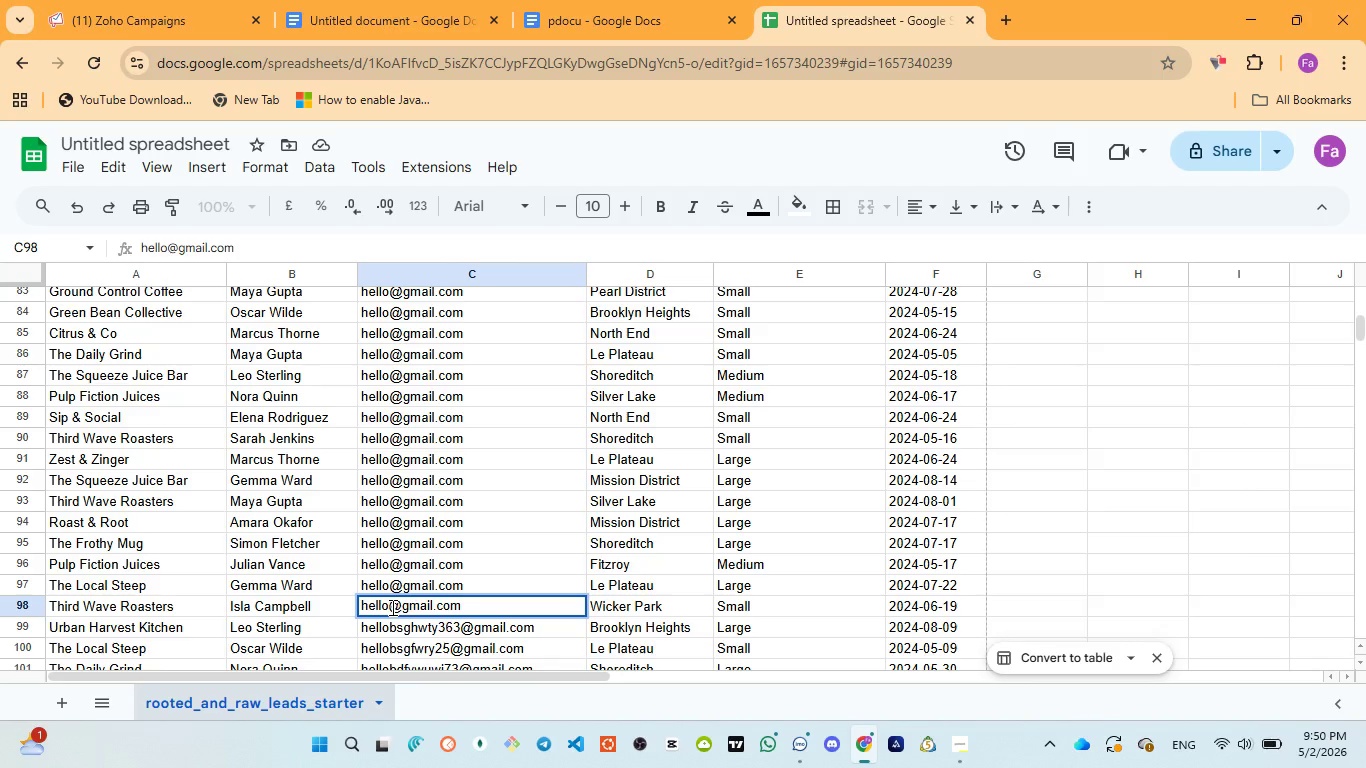 
type(9jbndhqiw)
 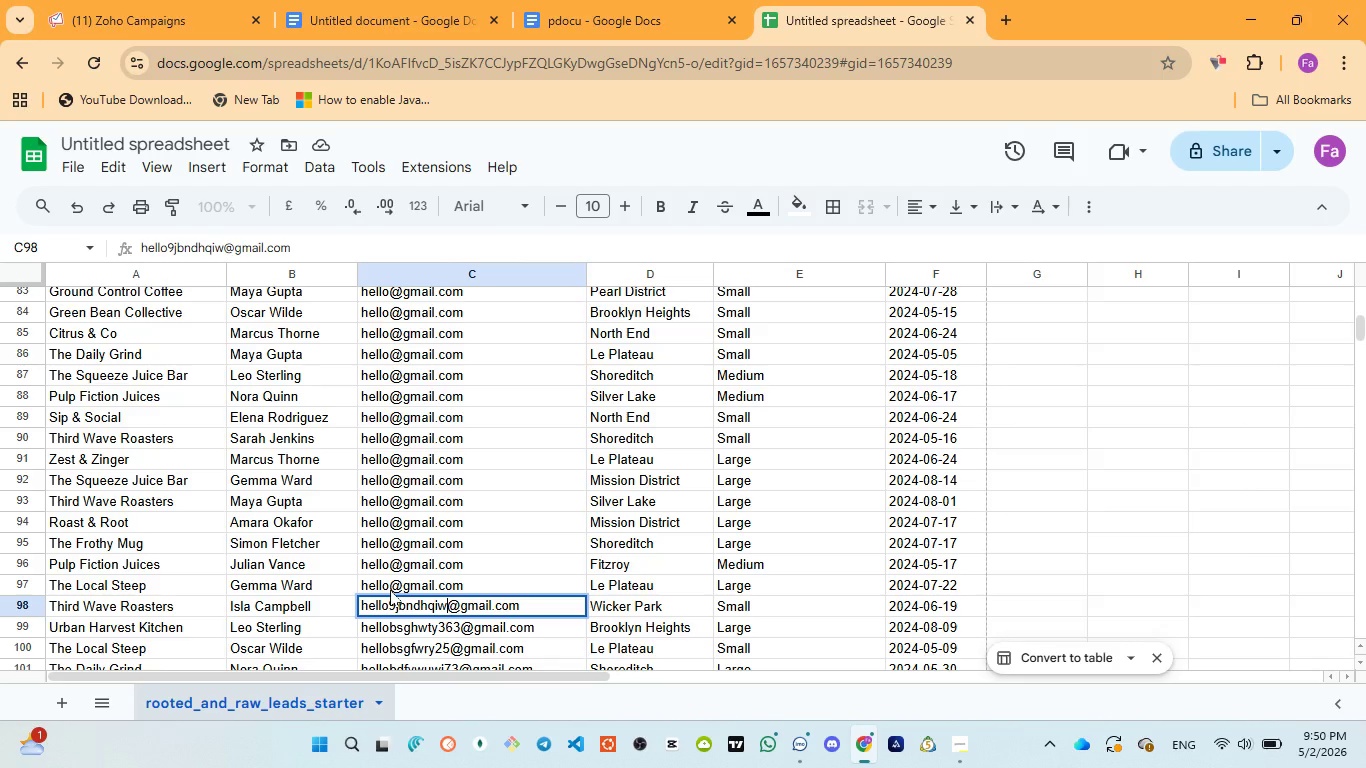 
double_click([390, 590])
 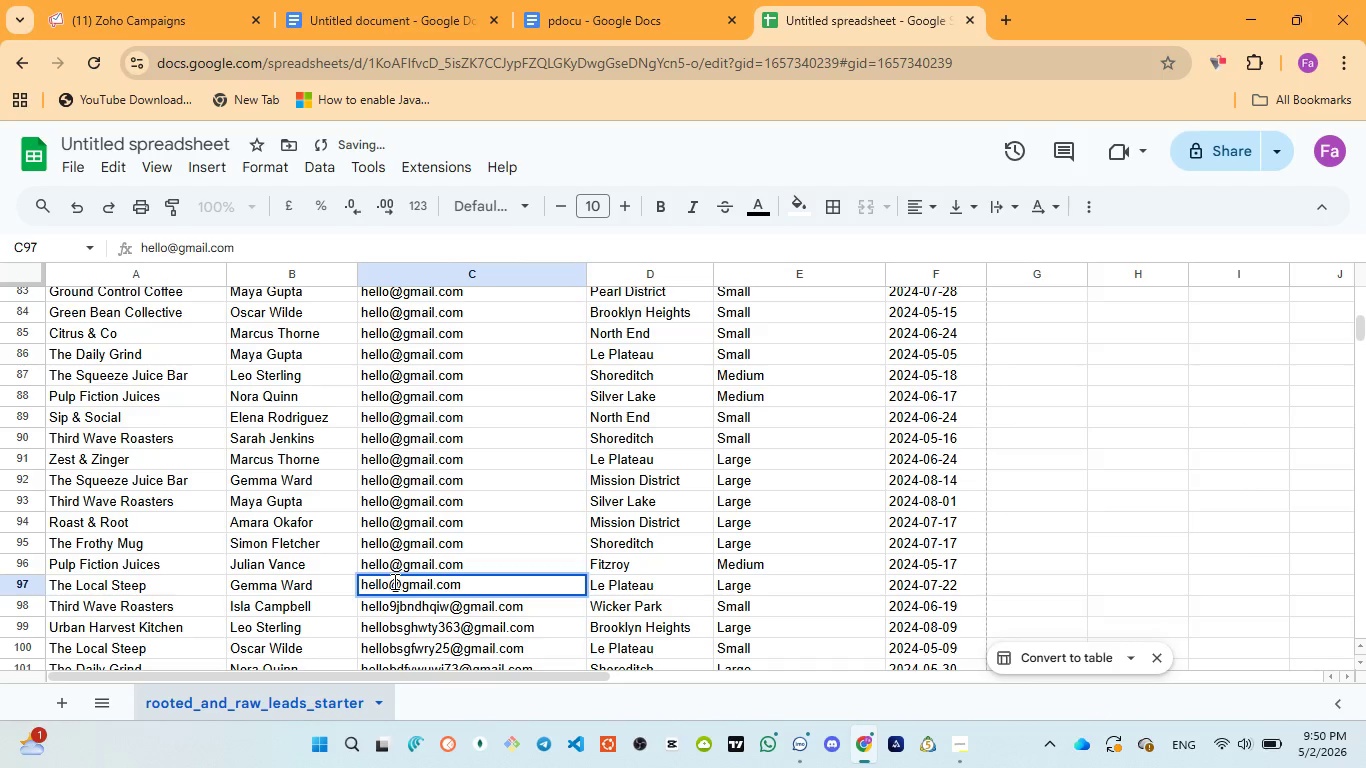 
left_click([393, 581])
 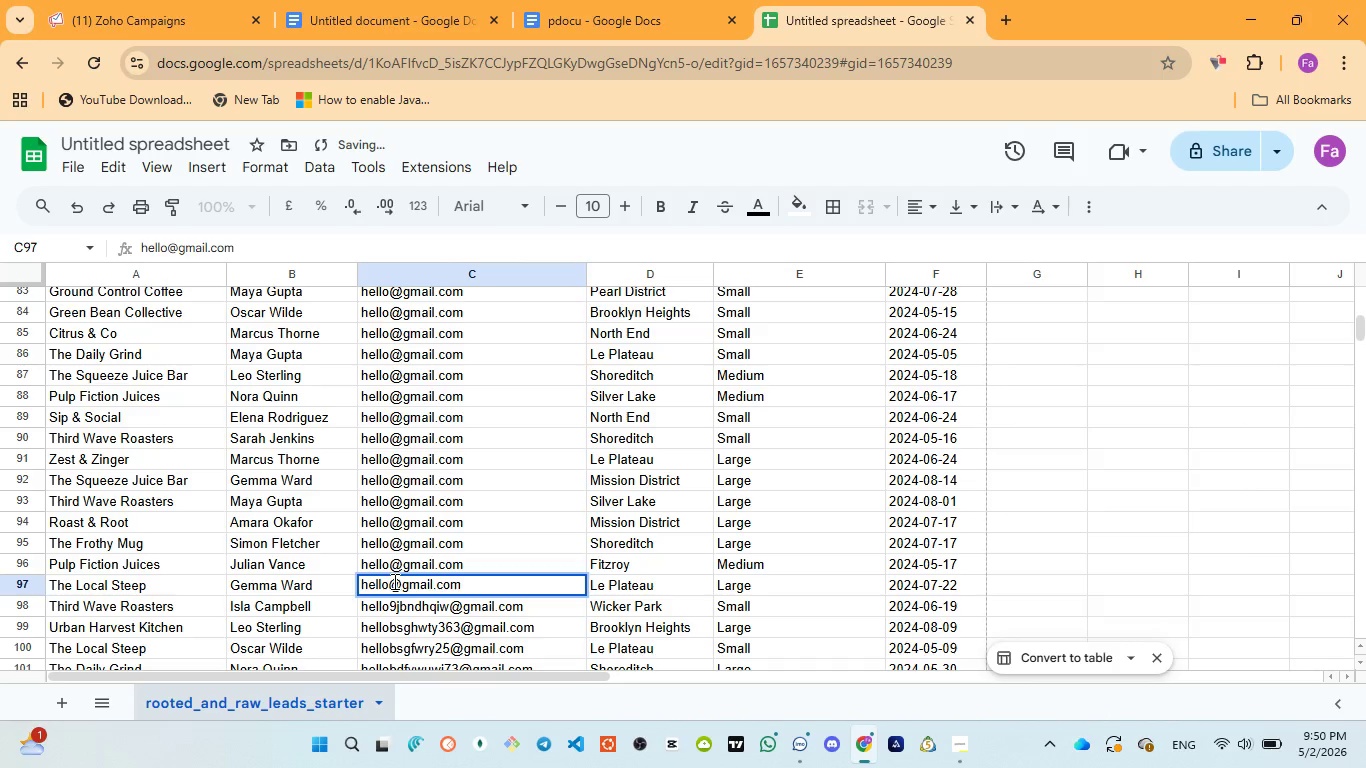 
type(hwi2f563v)
 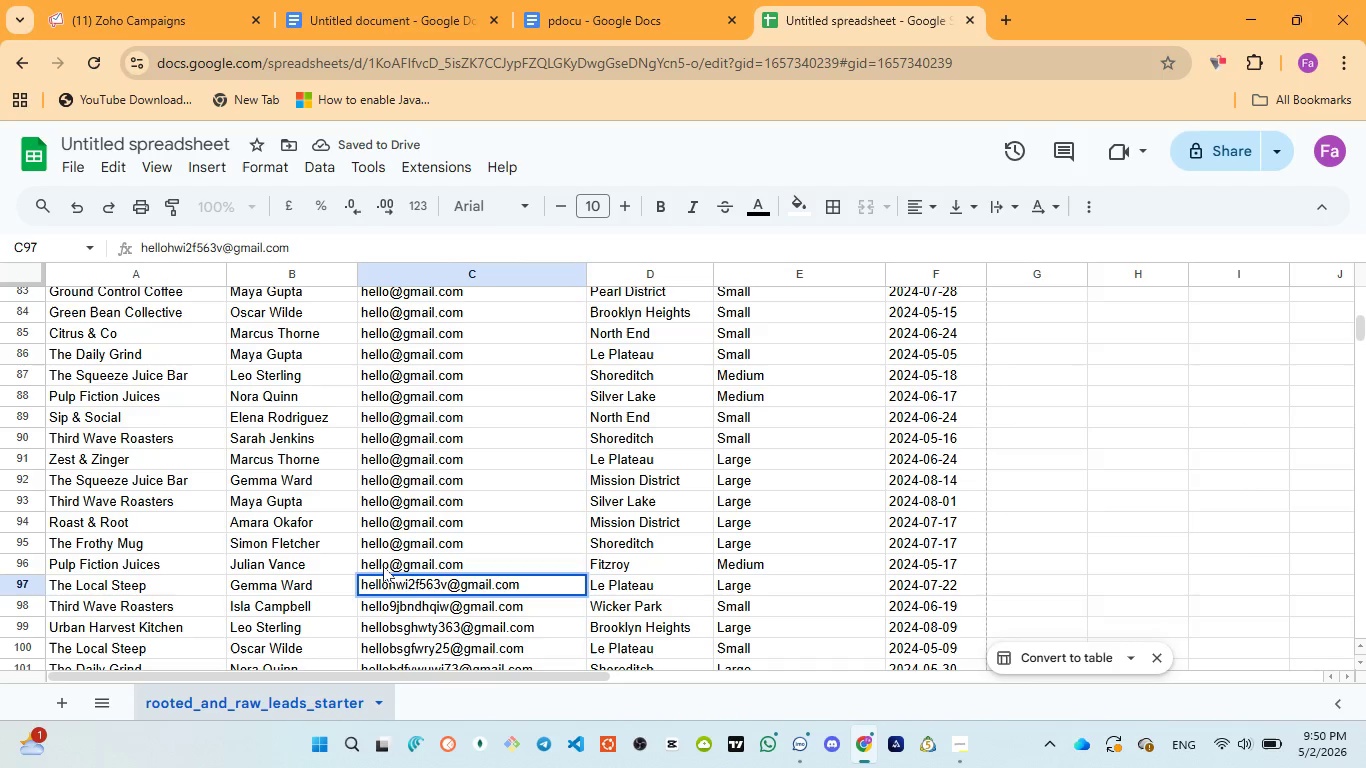 
double_click([383, 566])
 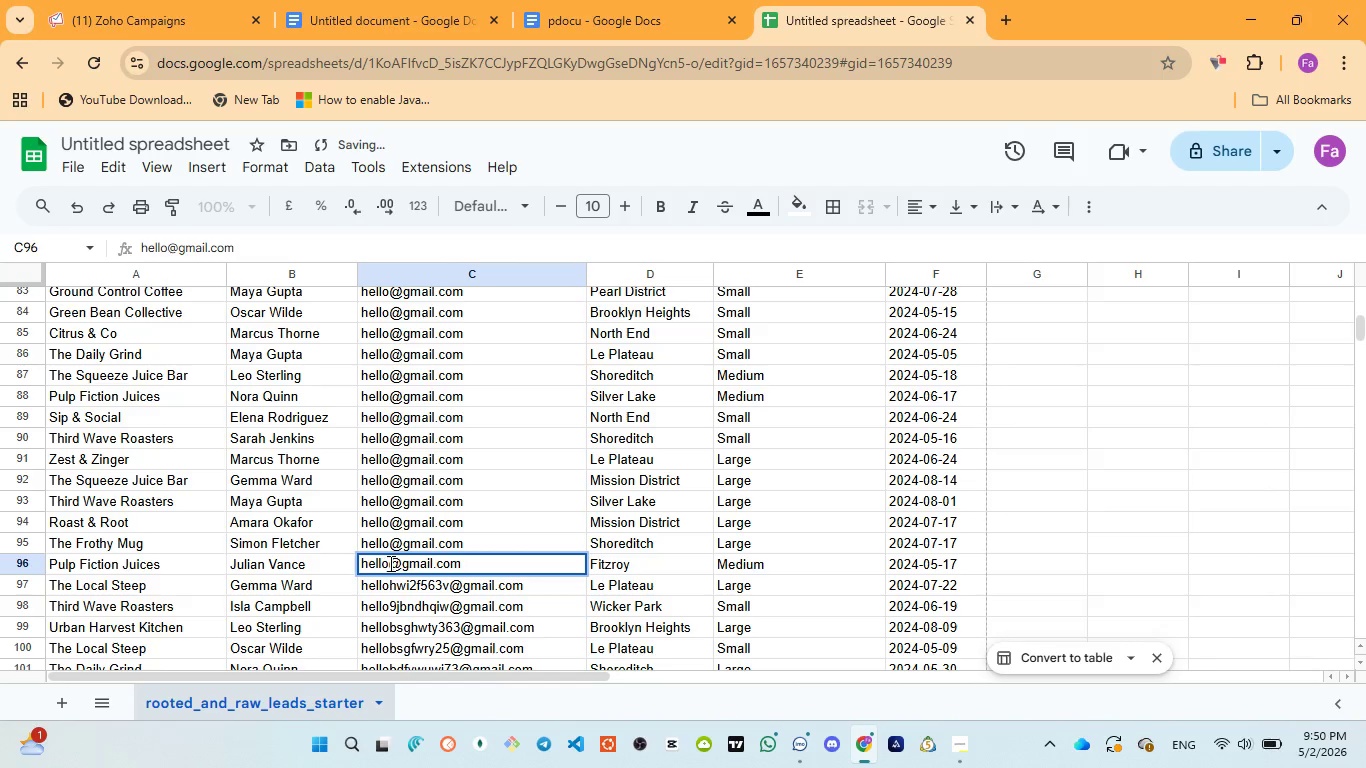 
left_click([389, 563])
 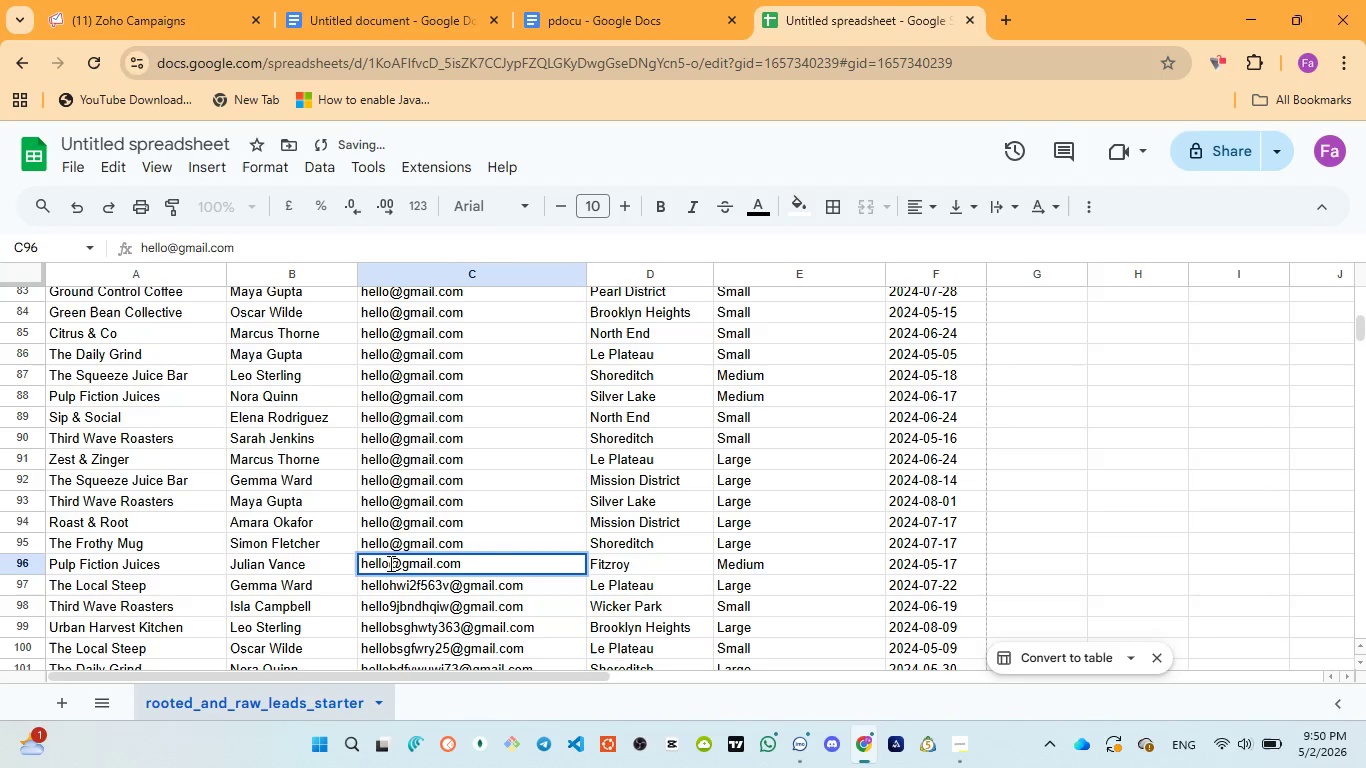 
type(bsi283vyw)
 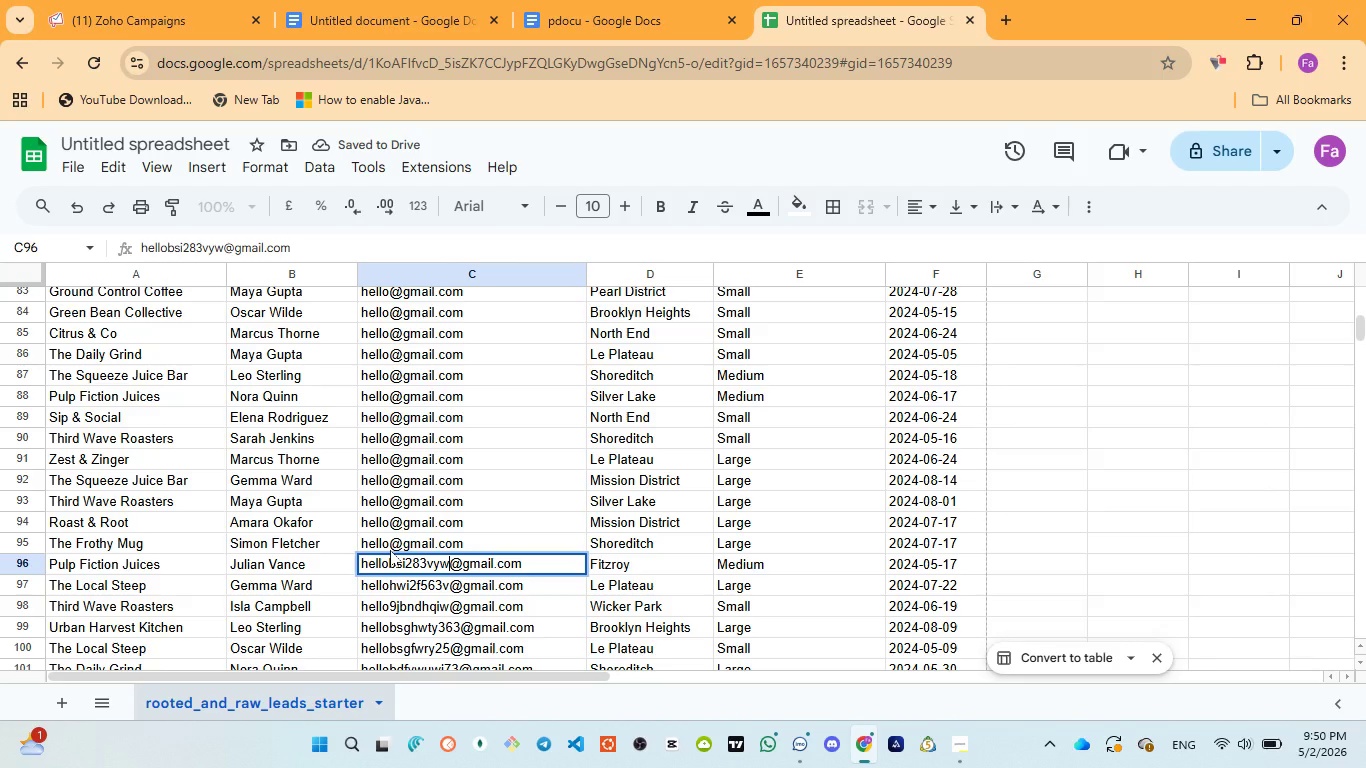 
double_click([390, 550])
 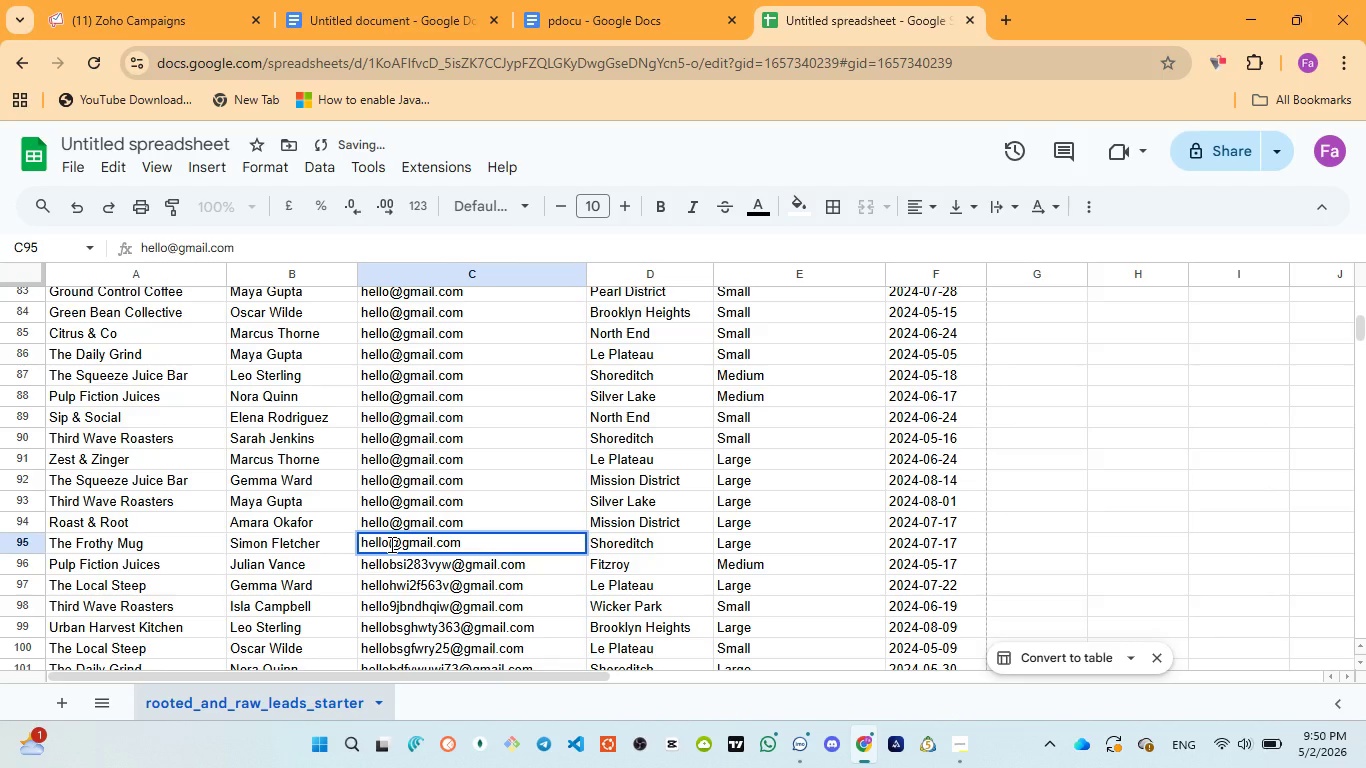 
left_click([390, 544])
 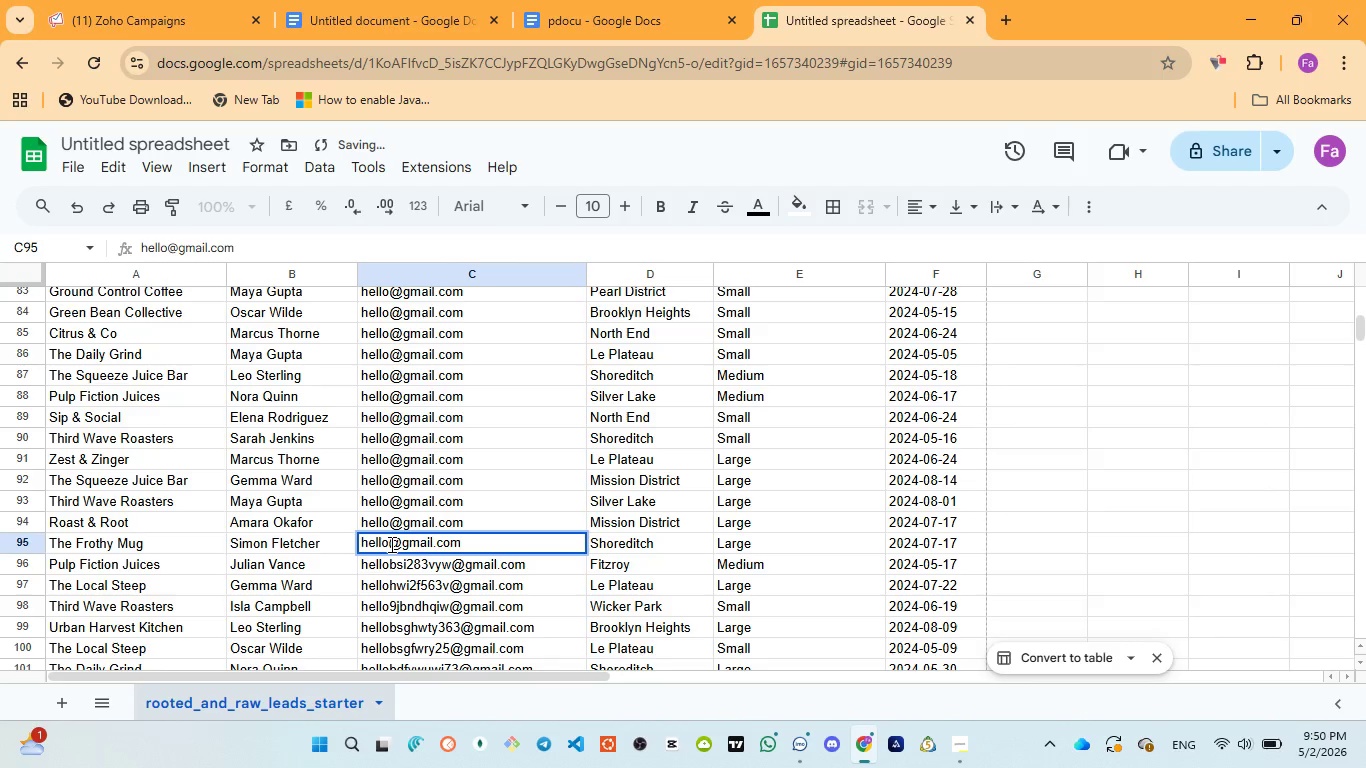 
type(vsyt63vw72)
 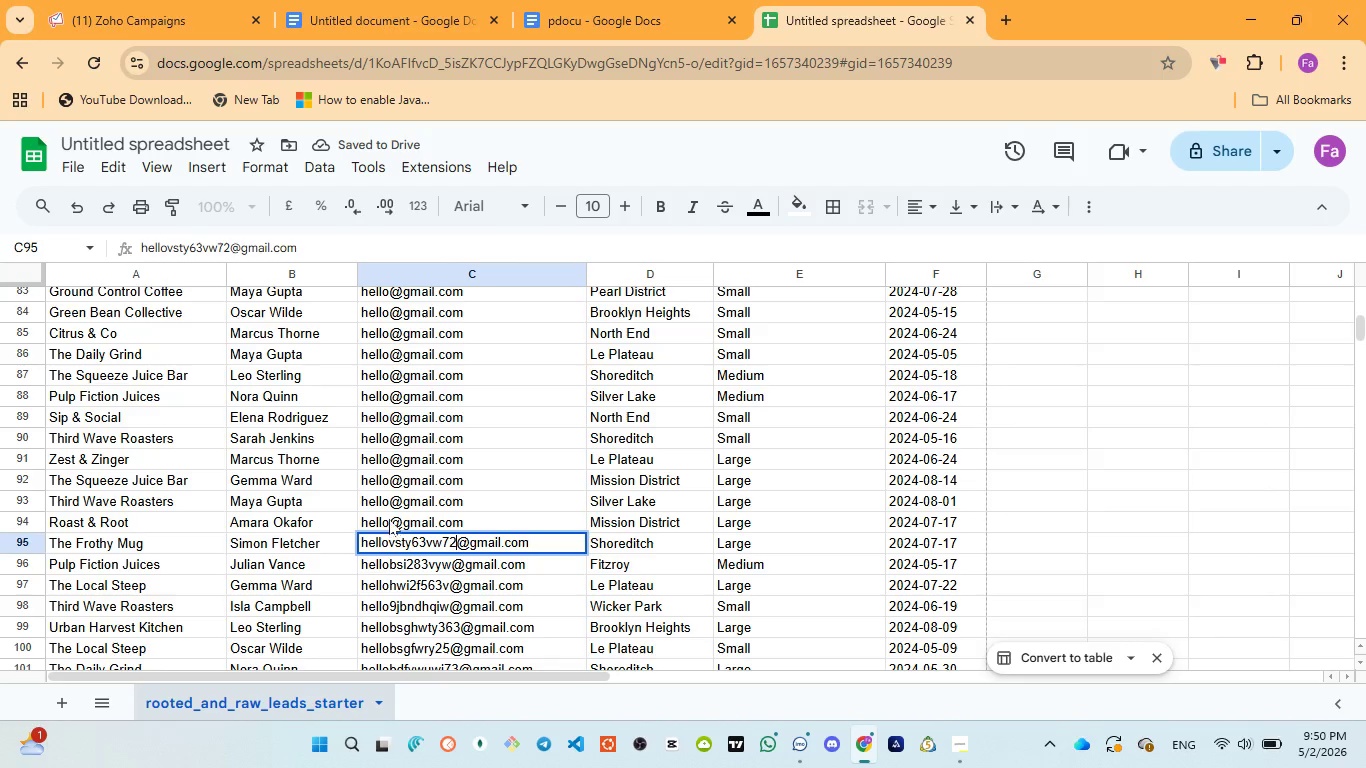 
double_click([389, 519])
 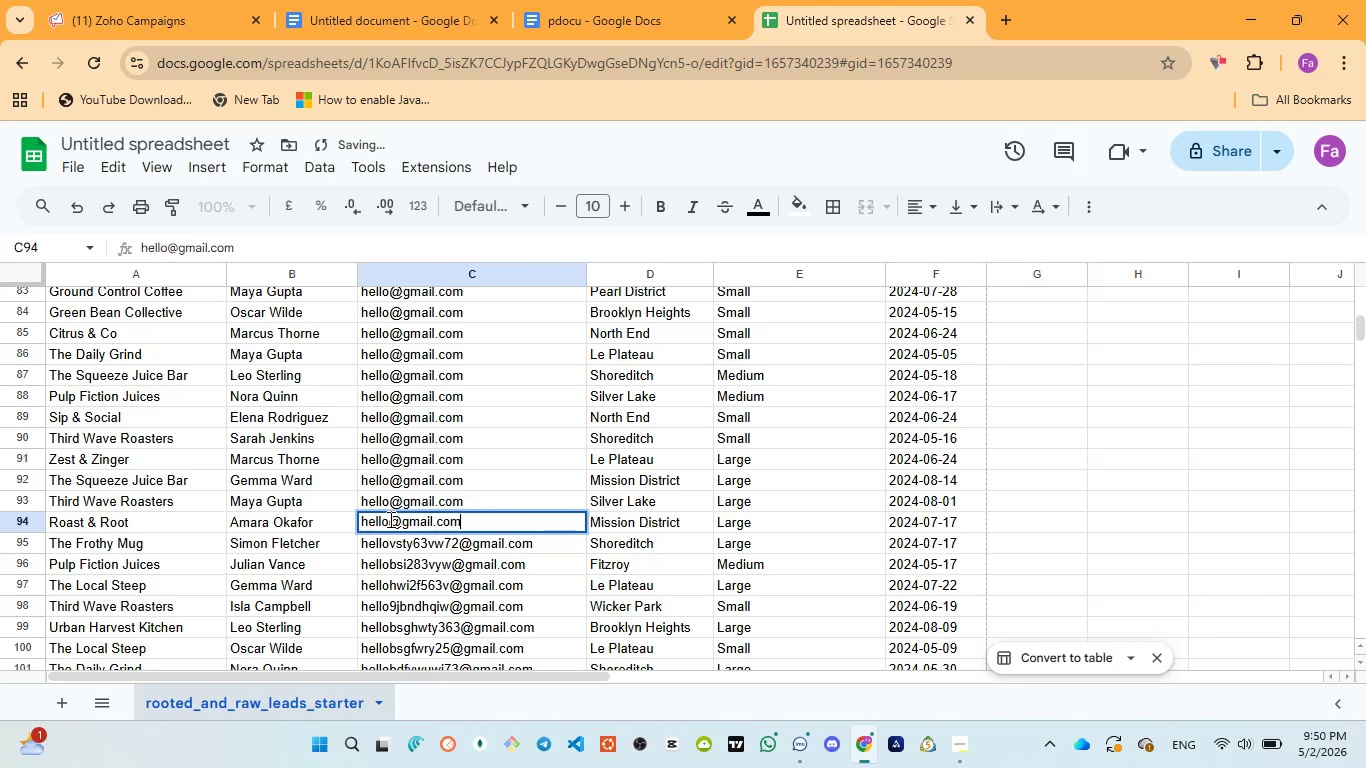 
left_click([389, 519])
 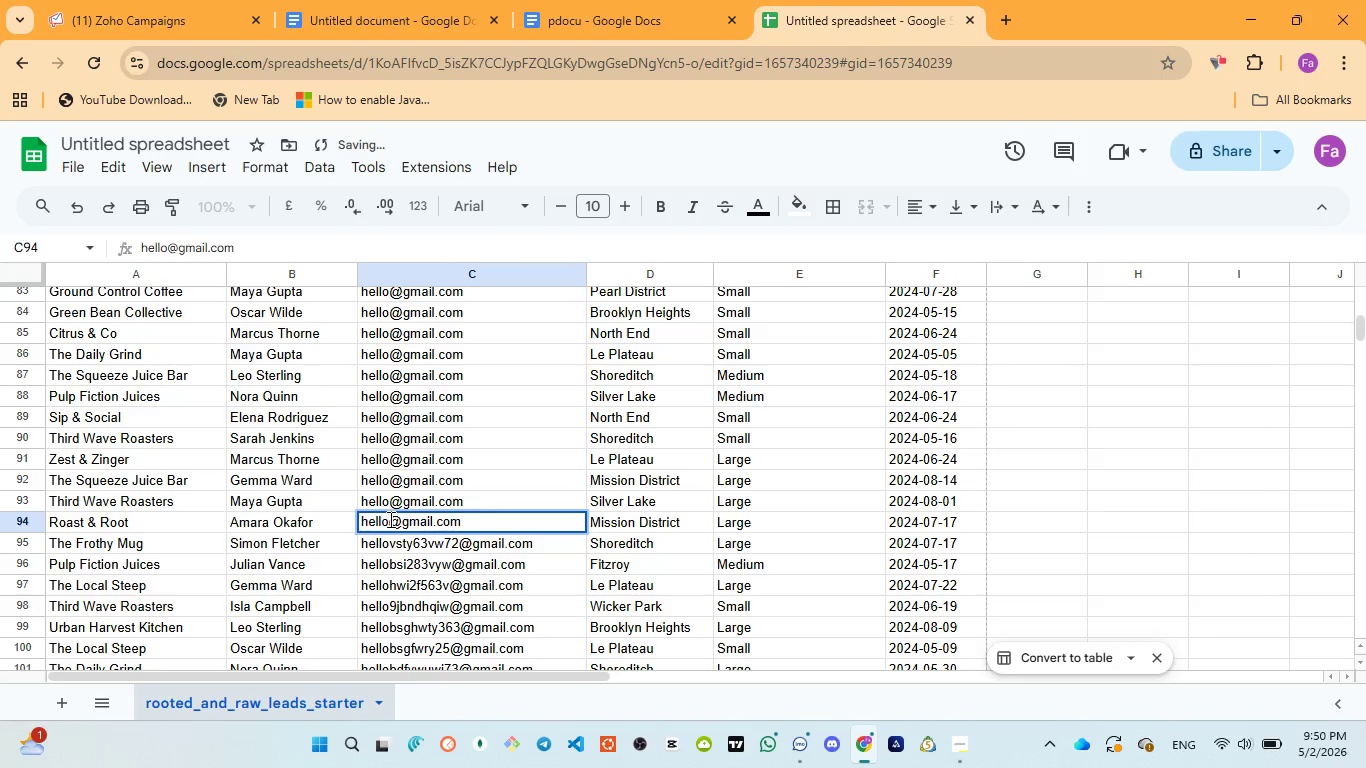 
type(bst35v37w)
 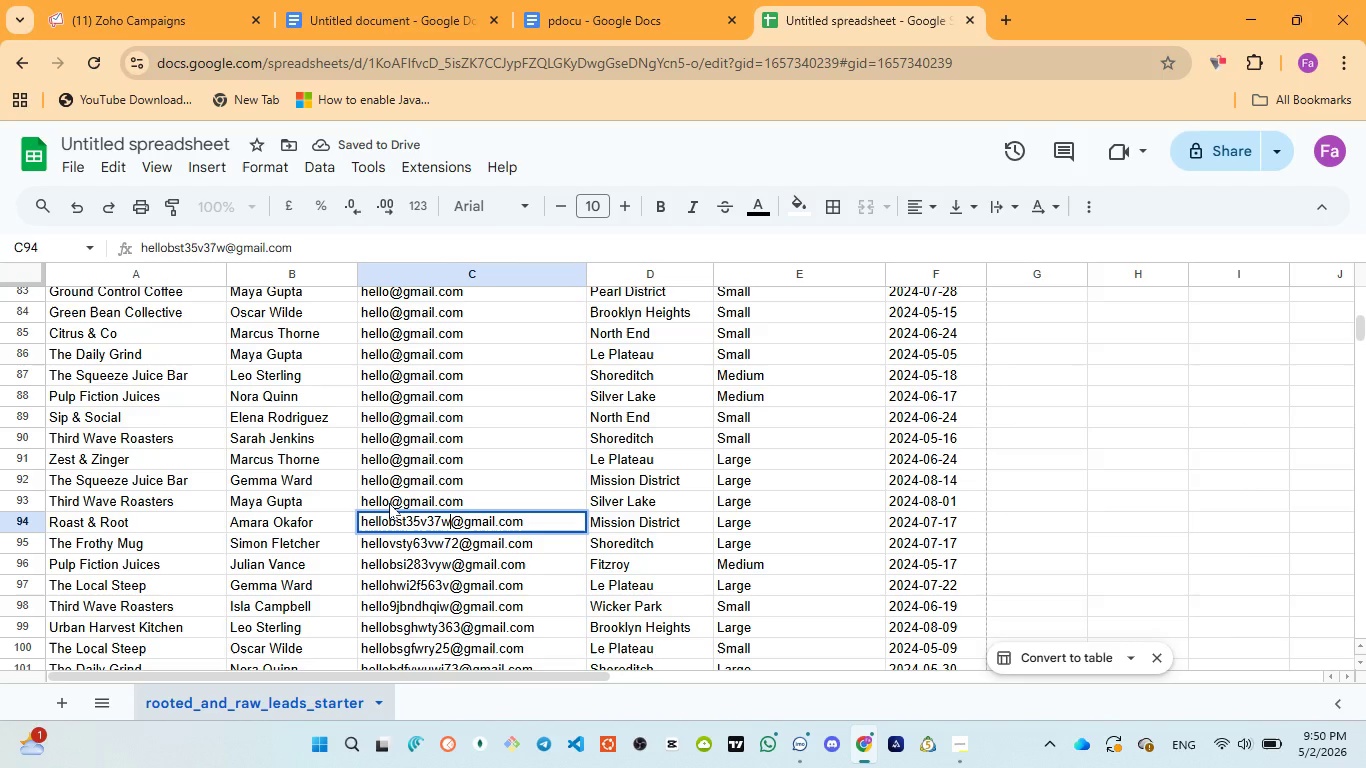 
double_click([389, 503])
 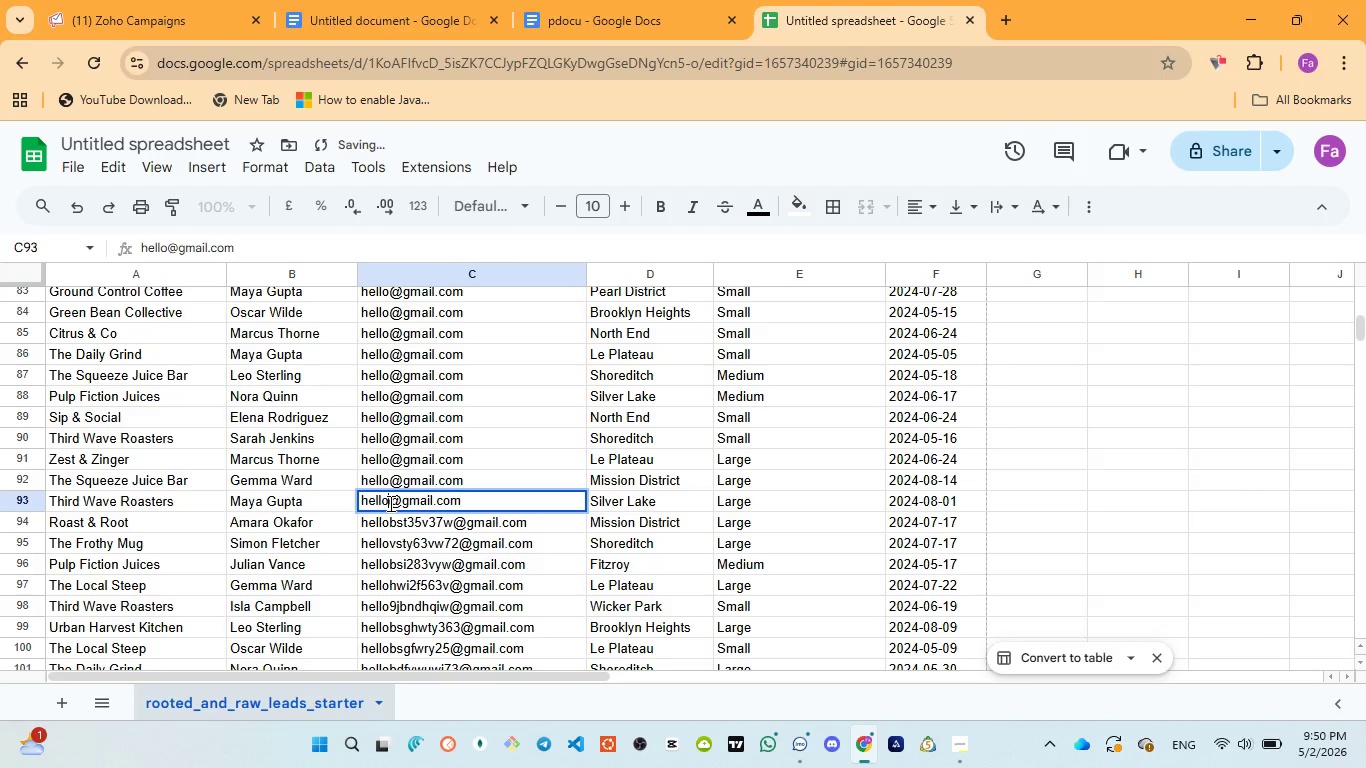 
left_click([389, 503])
 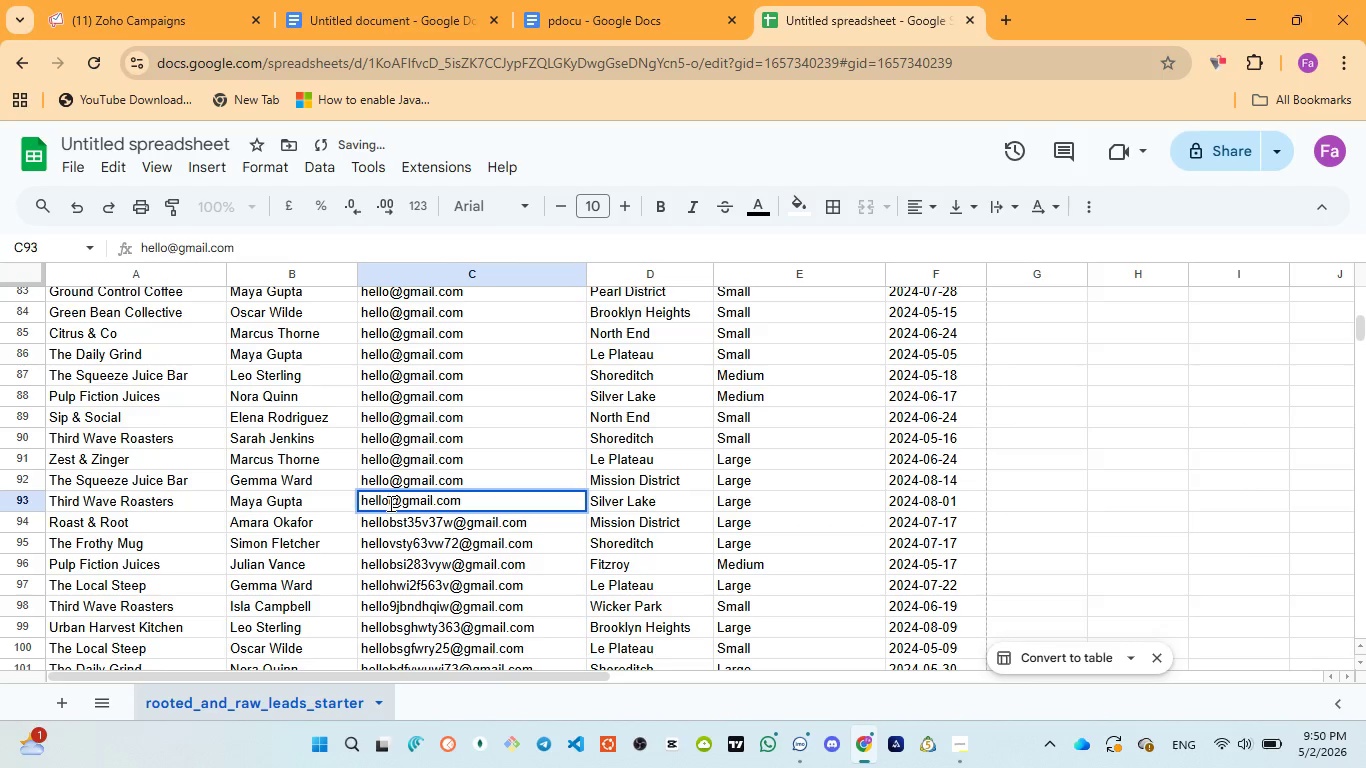 
type(vt53cw7)
 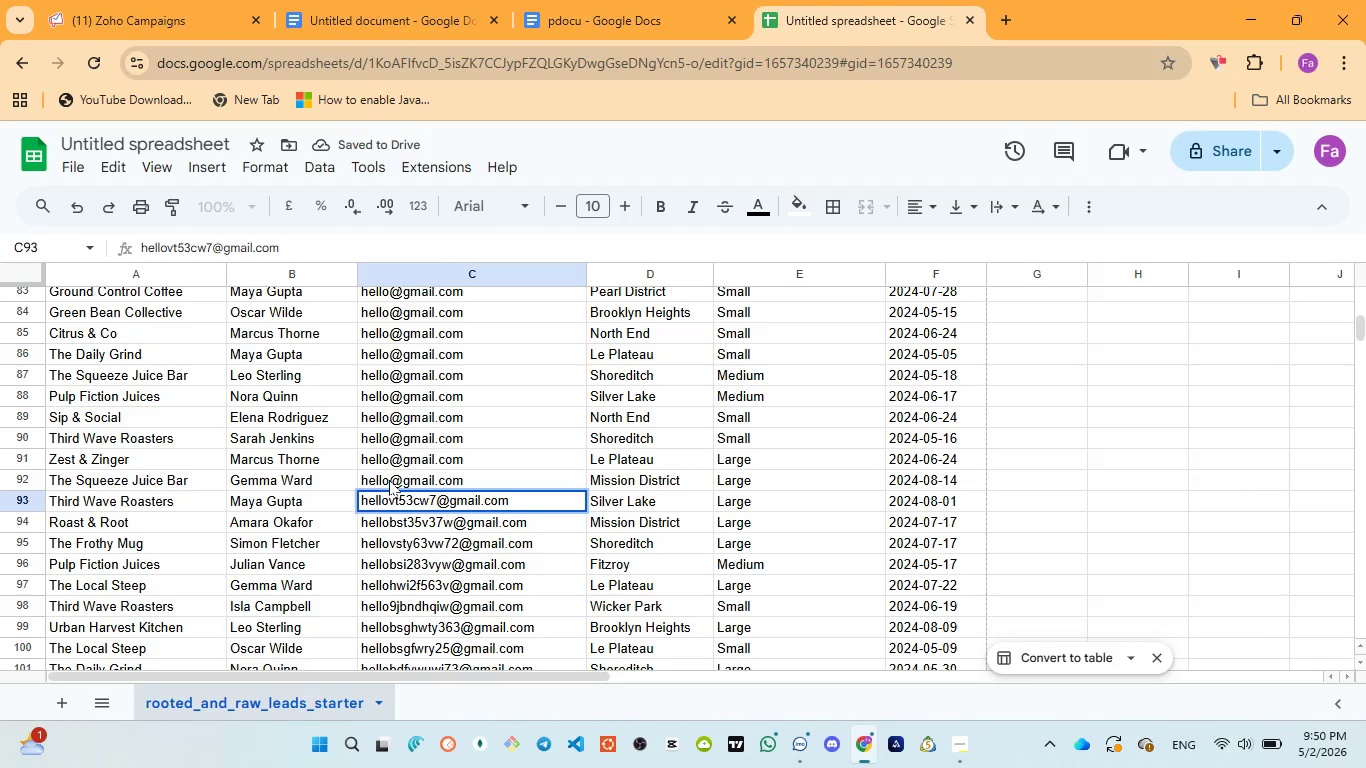 
type(de)
 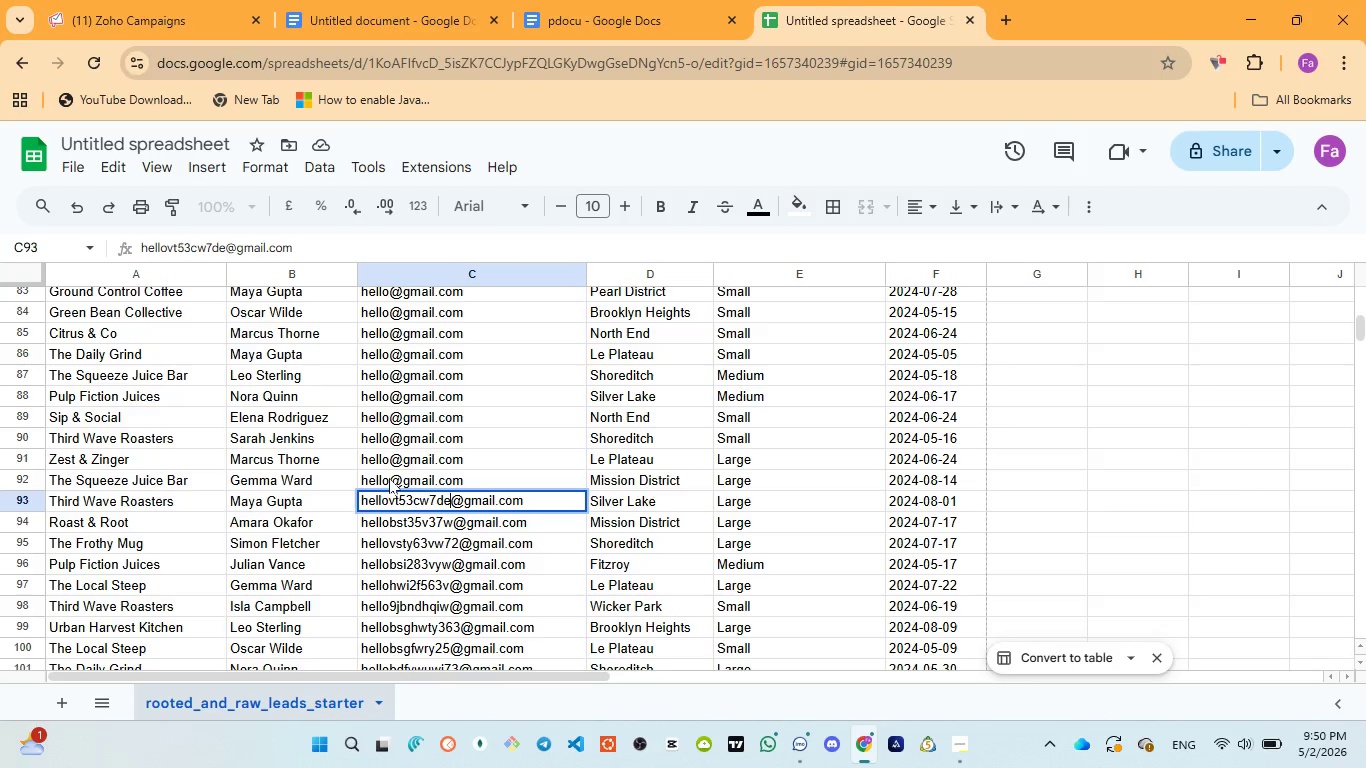 
double_click([389, 478])
 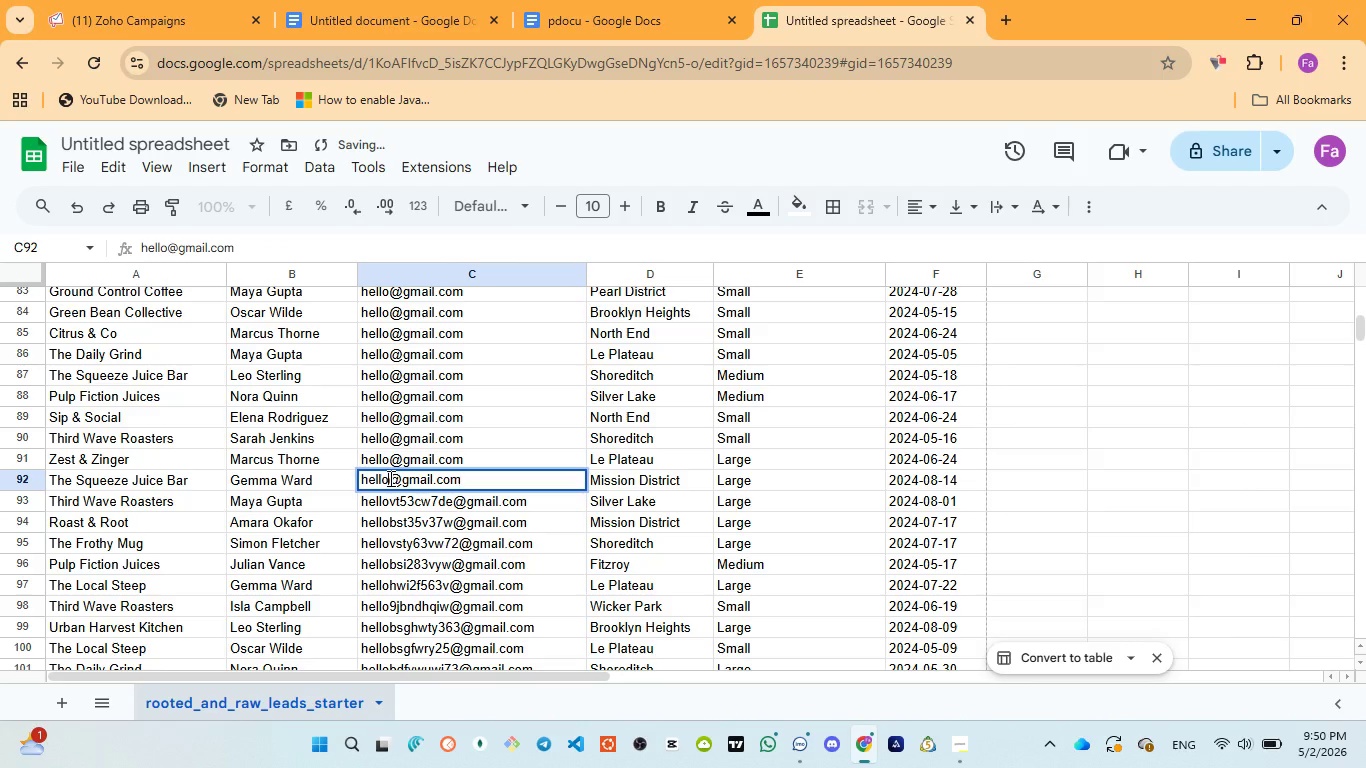 
left_click([389, 478])
 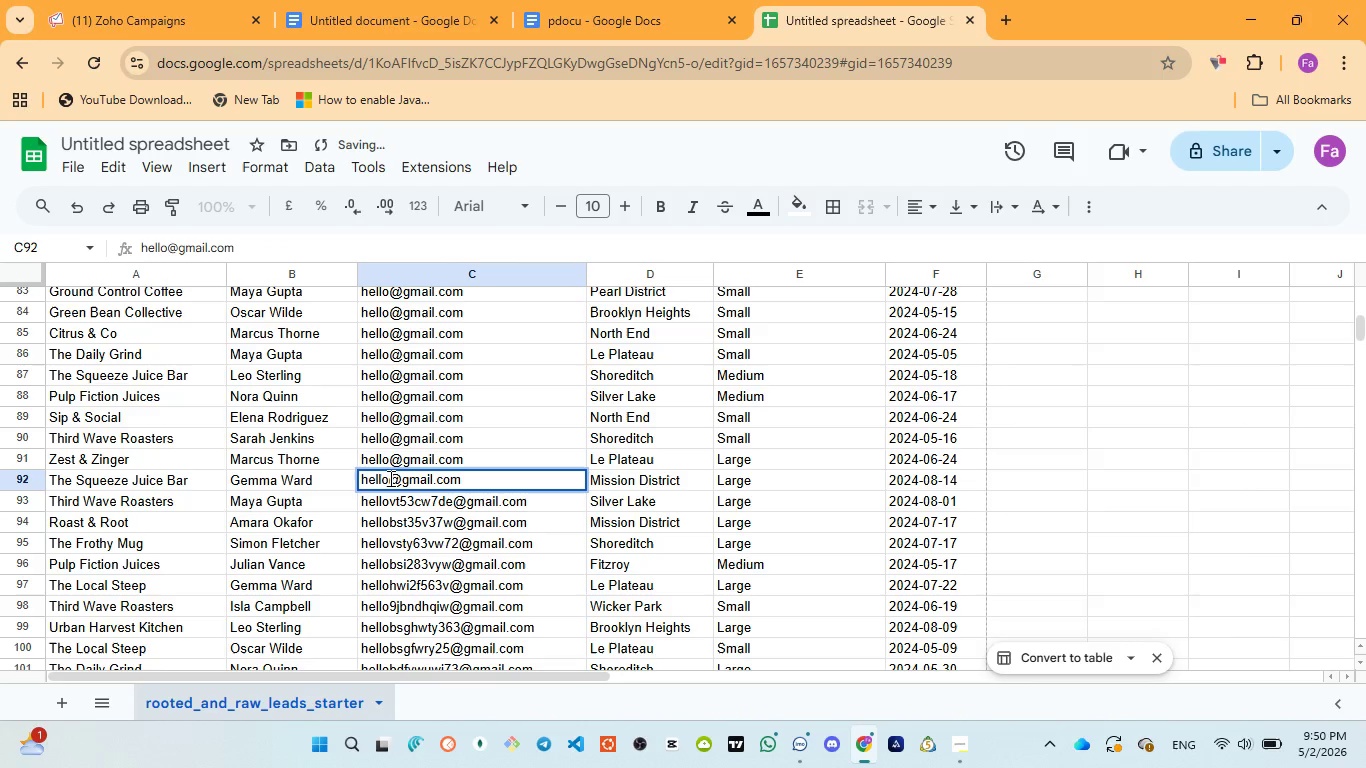 
type(63vs63g)
 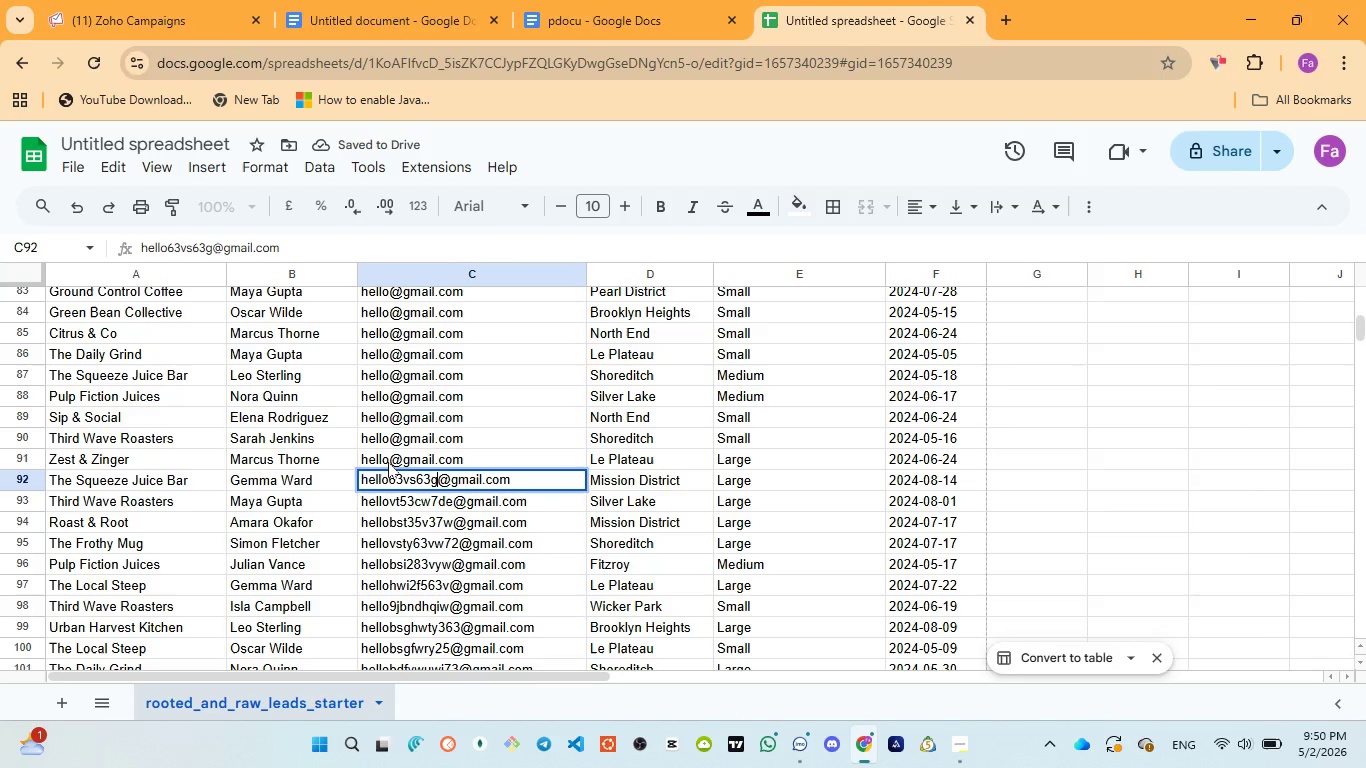 
double_click([388, 462])
 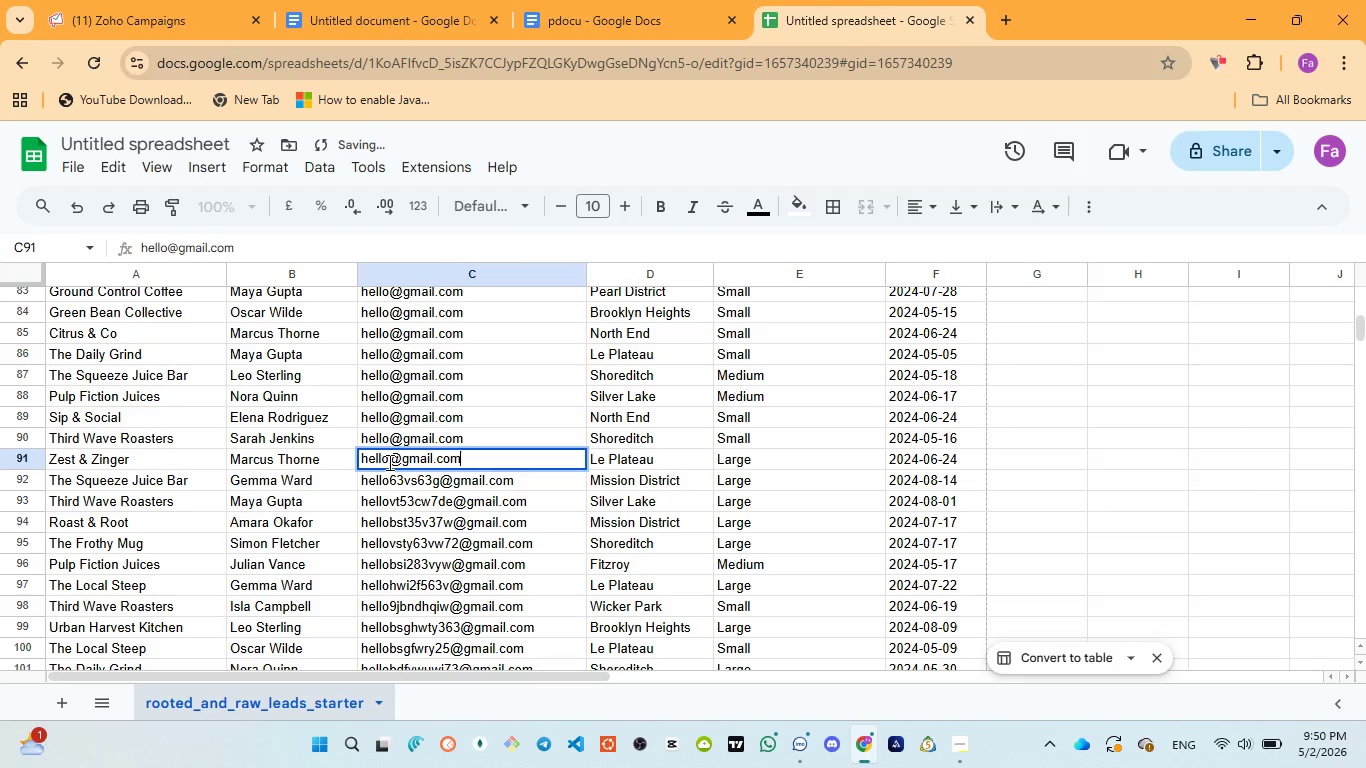 
triple_click([388, 462])
 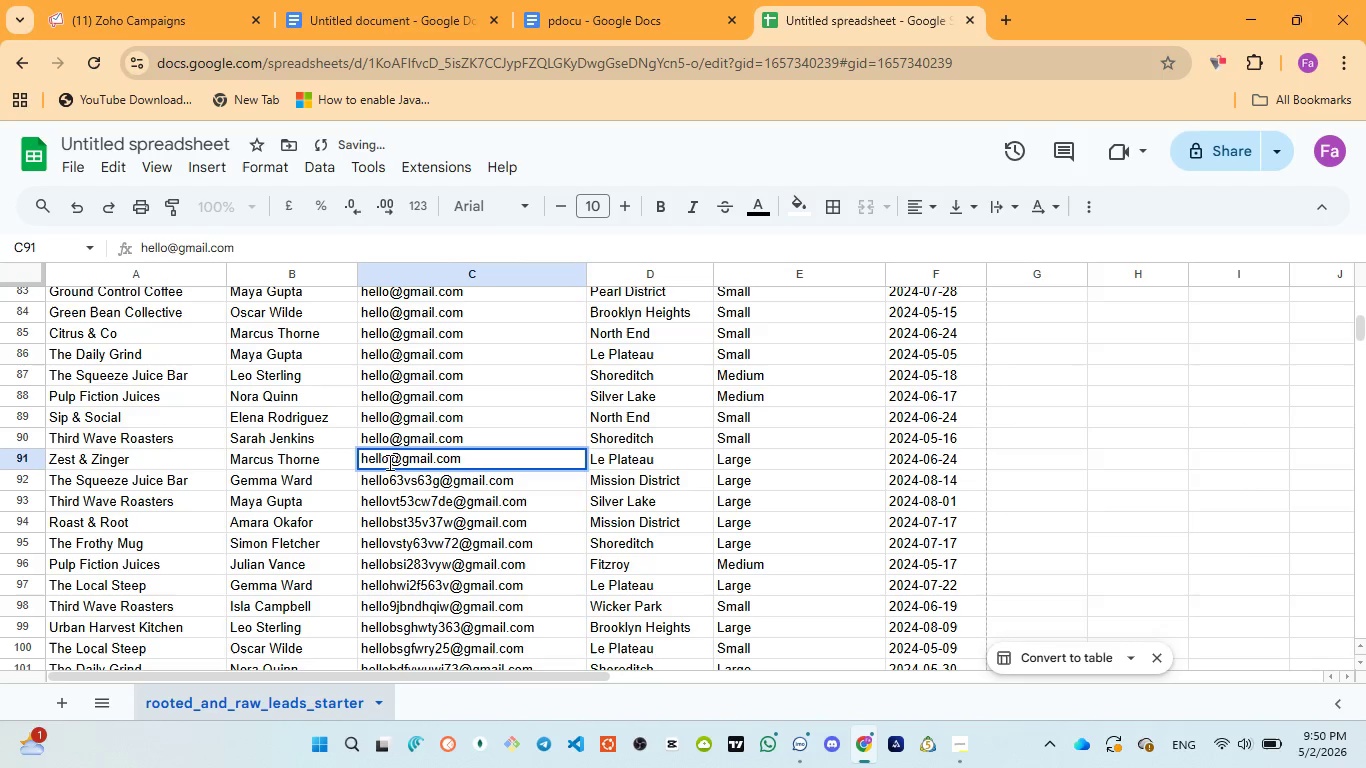 
type(g36wv63)
 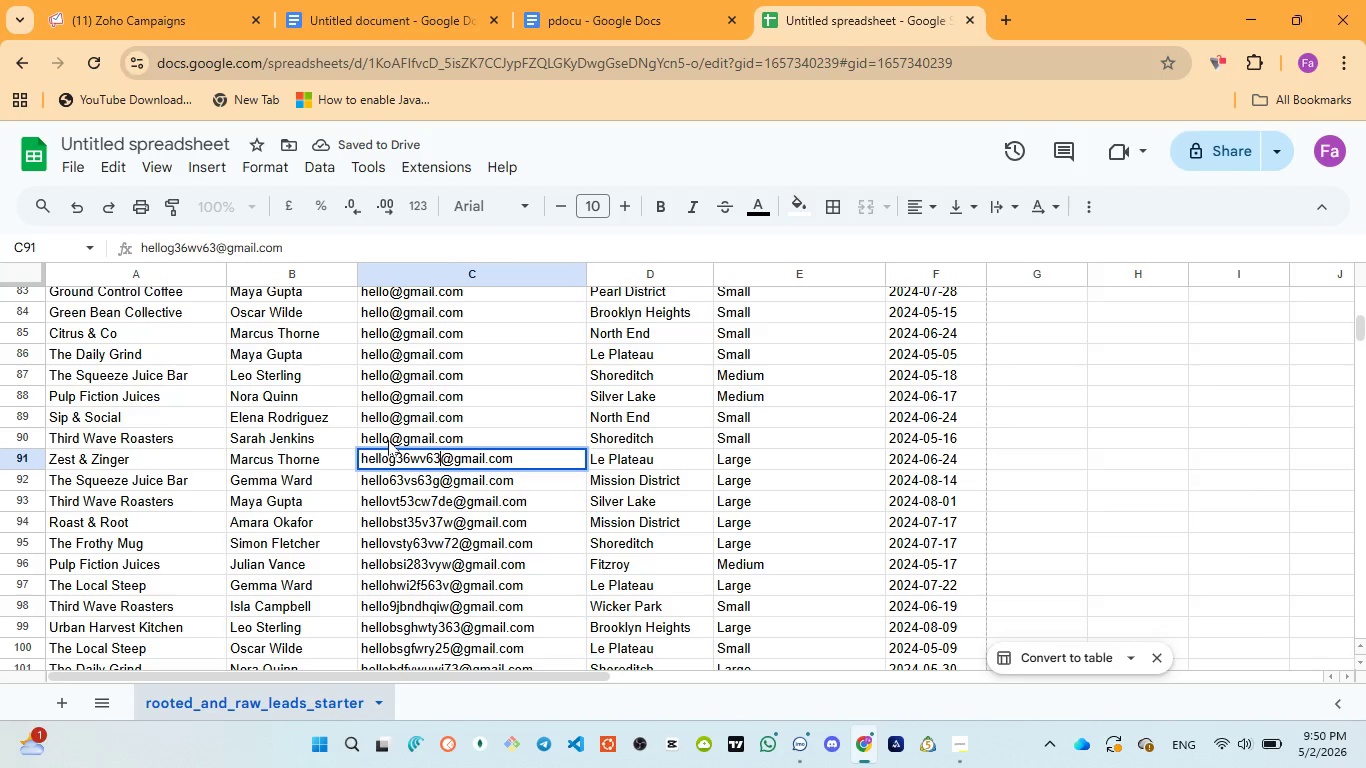 
left_click([388, 440])
 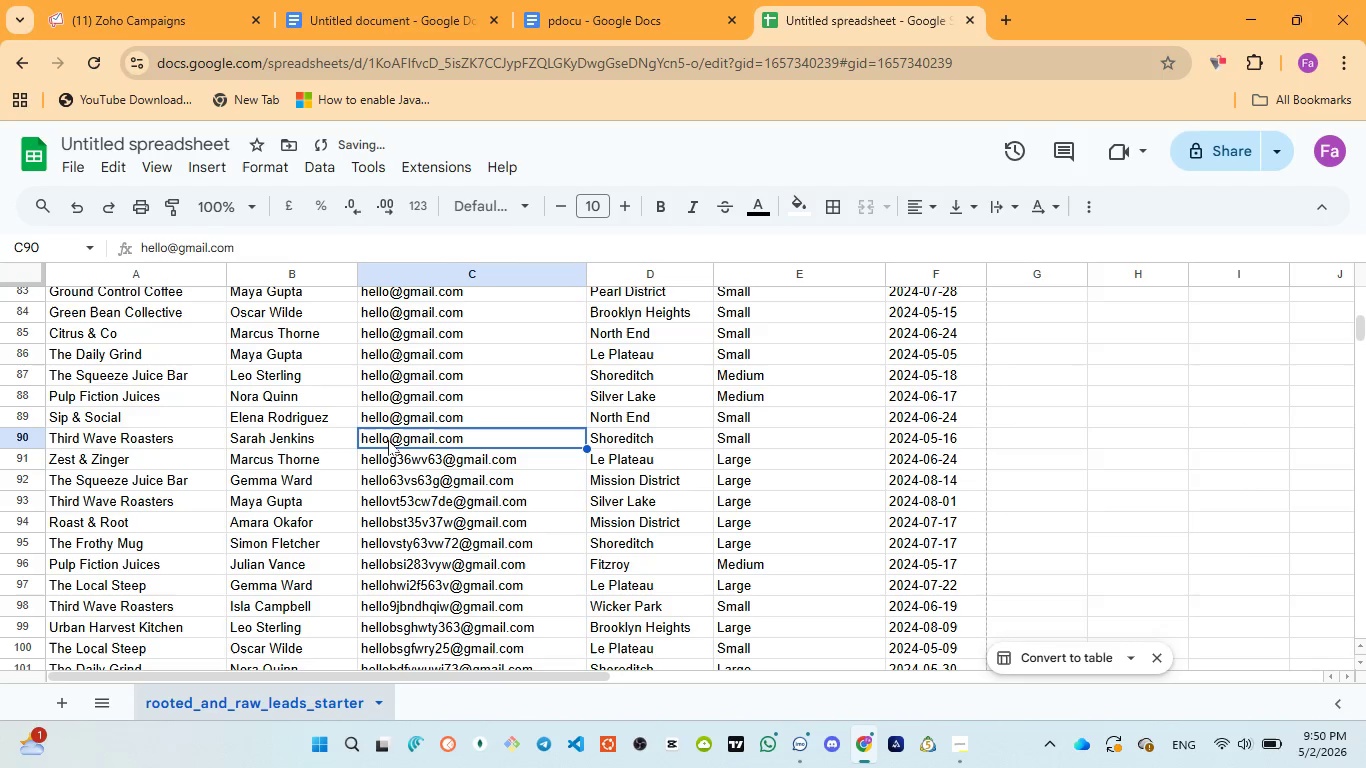 
left_click([388, 440])
 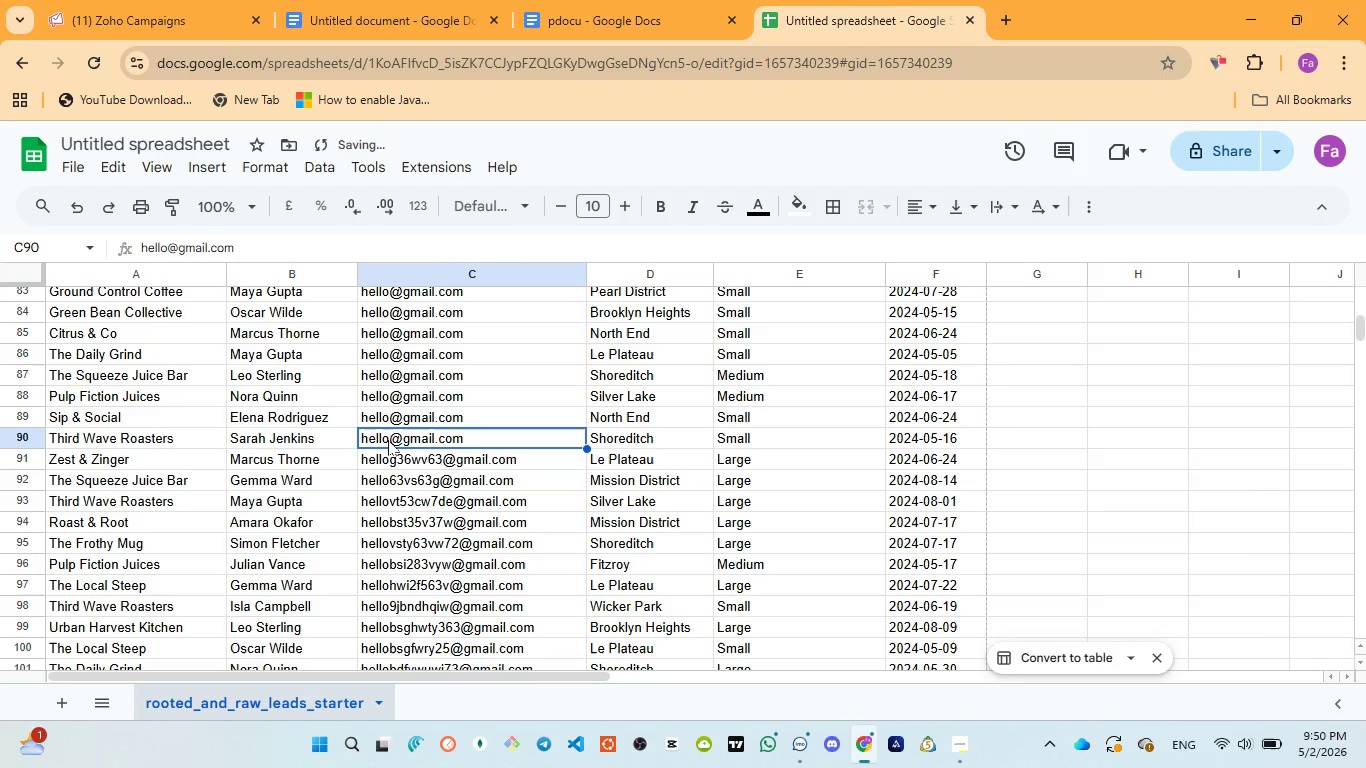 
left_click([388, 440])
 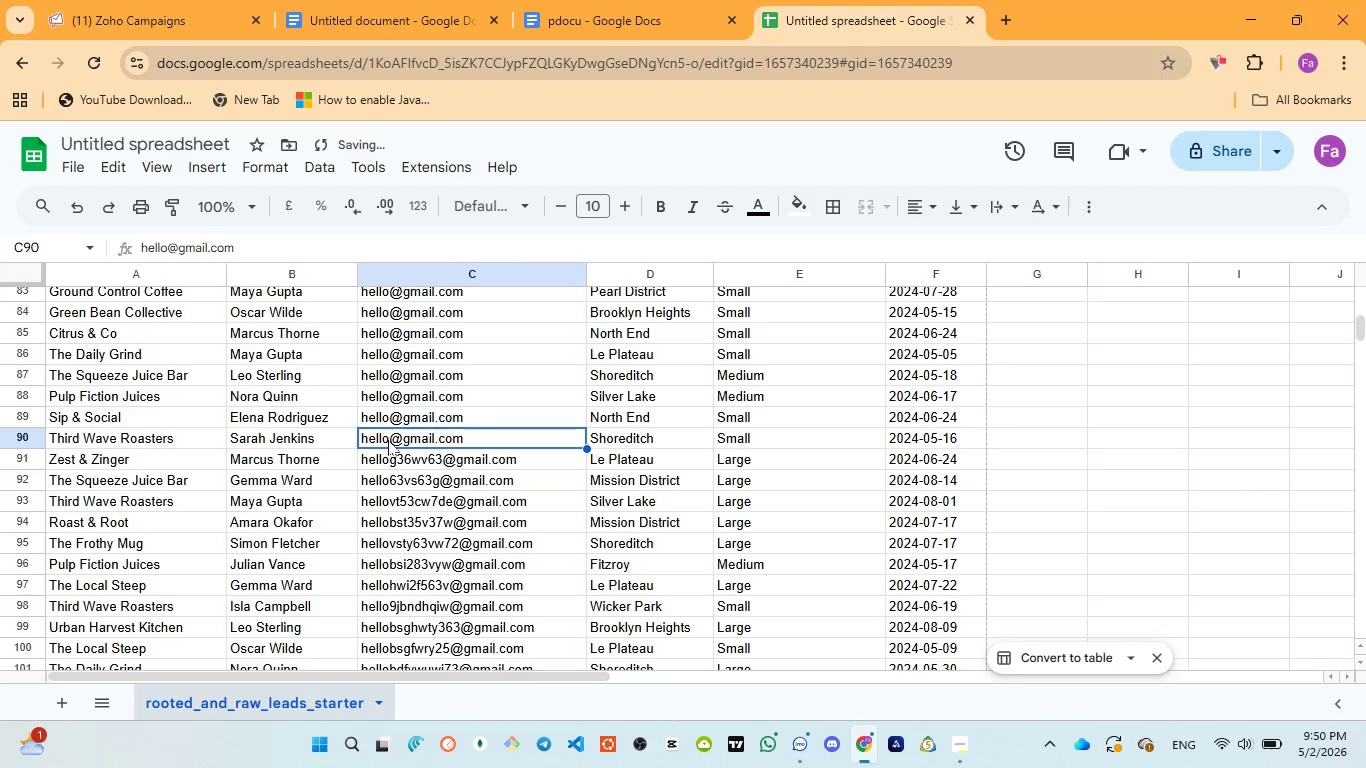 
double_click([388, 440])
 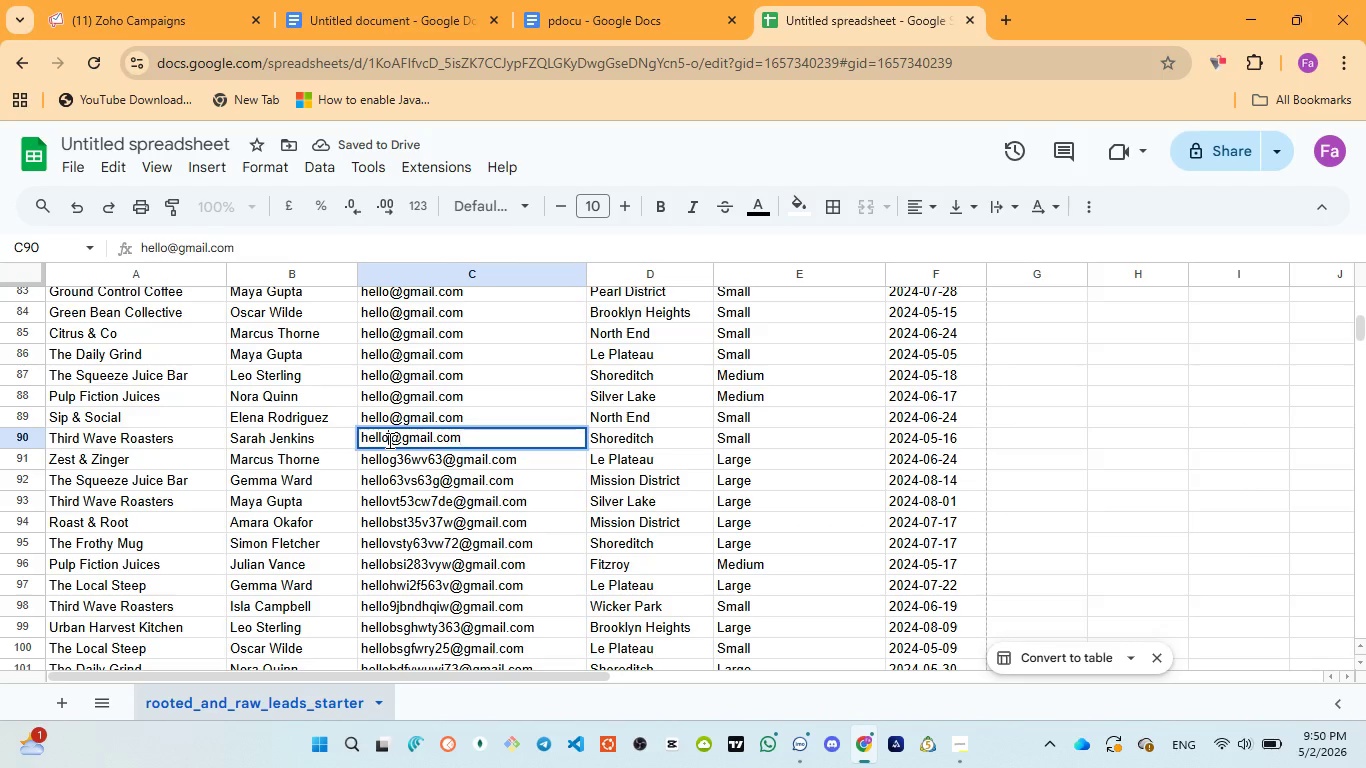 
left_click([388, 440])
 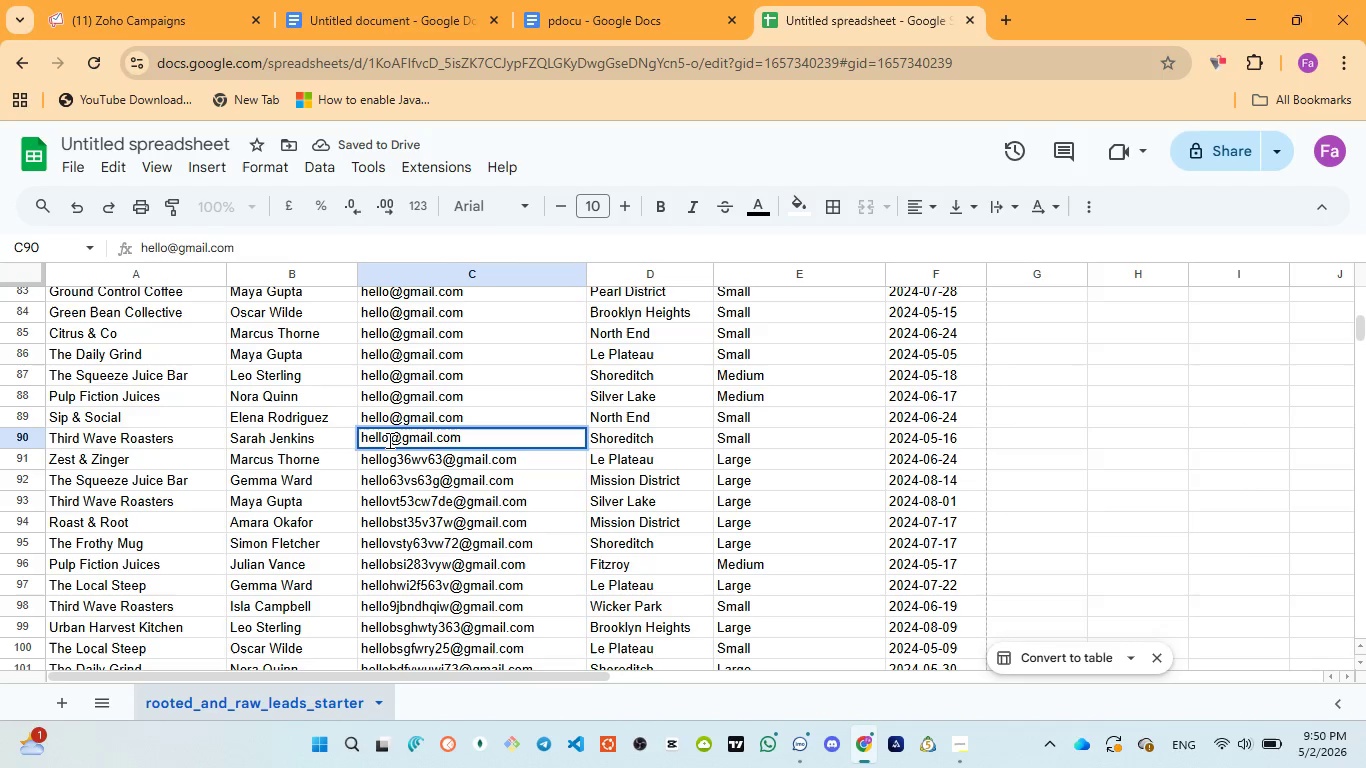 
type(bw6g36wg)
 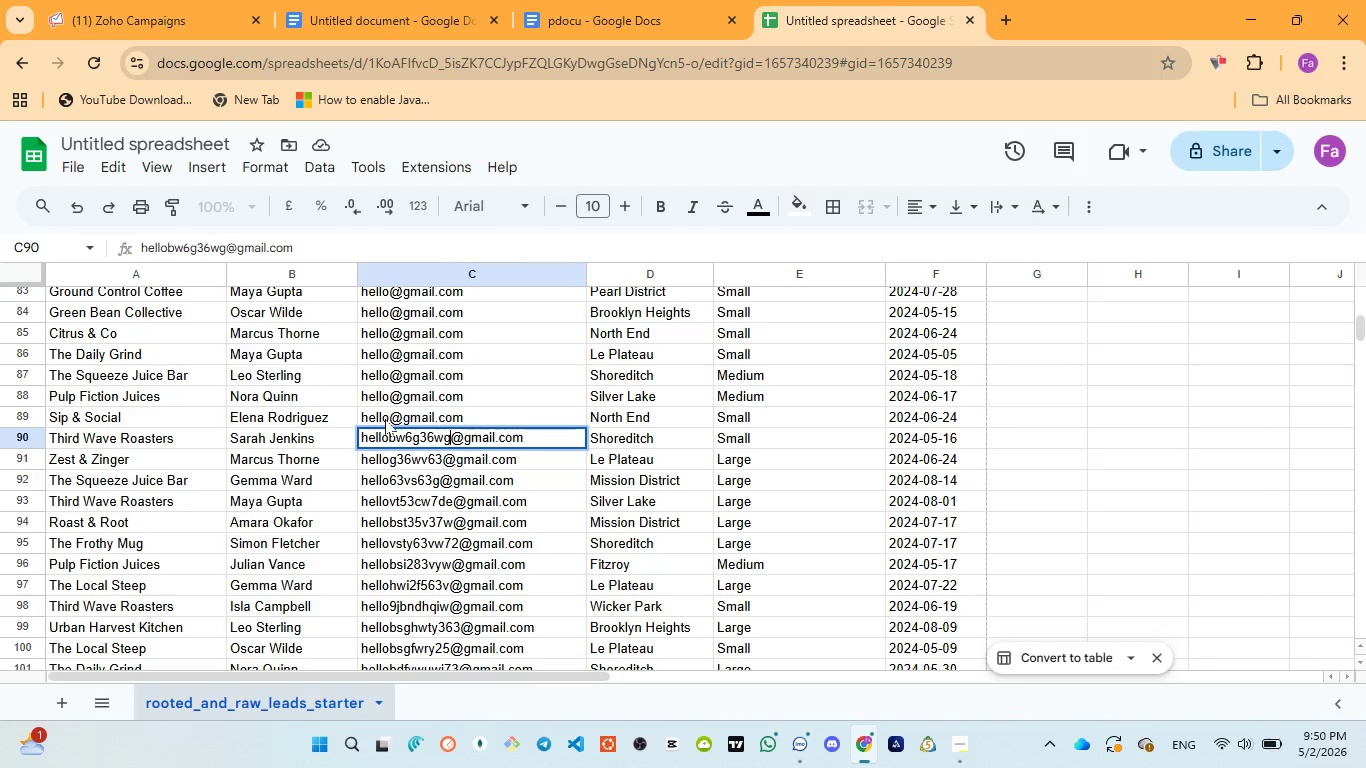 
type(de)
 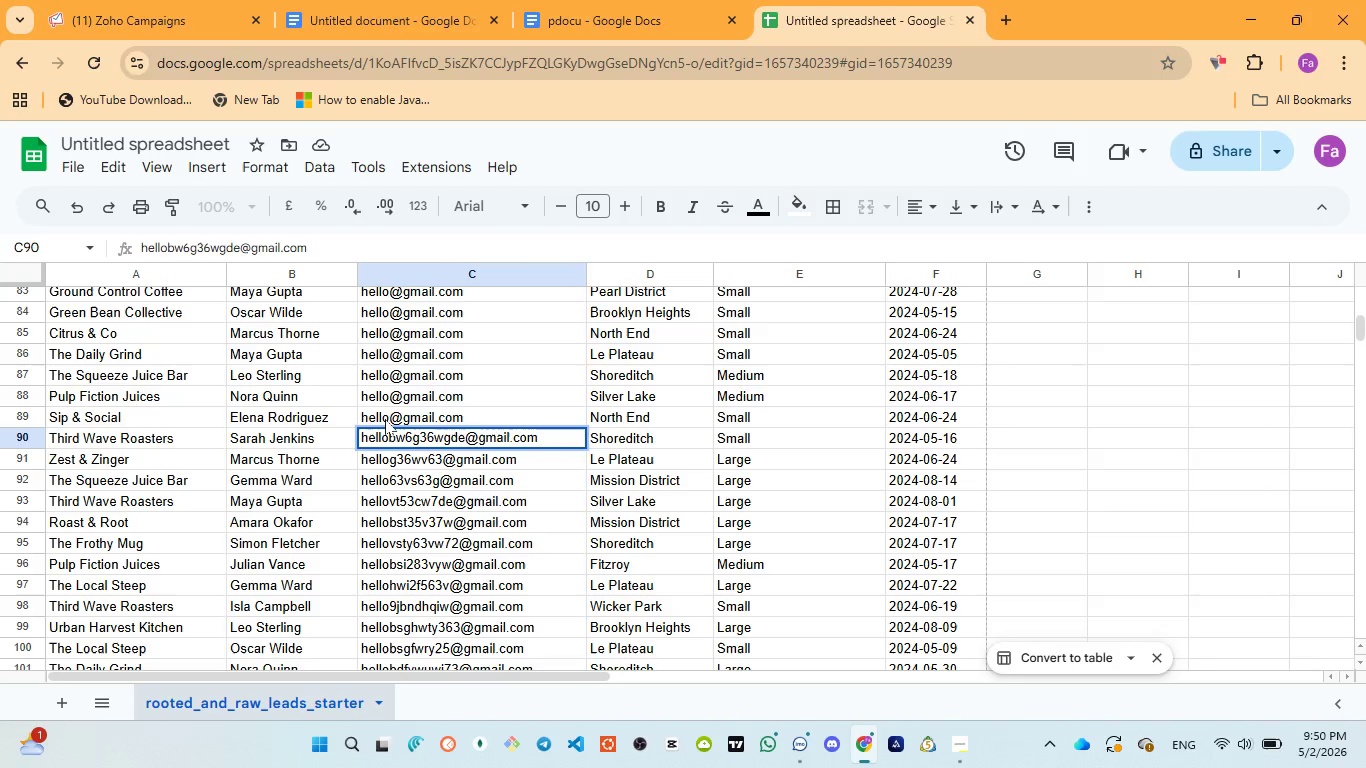 
left_click([385, 419])
 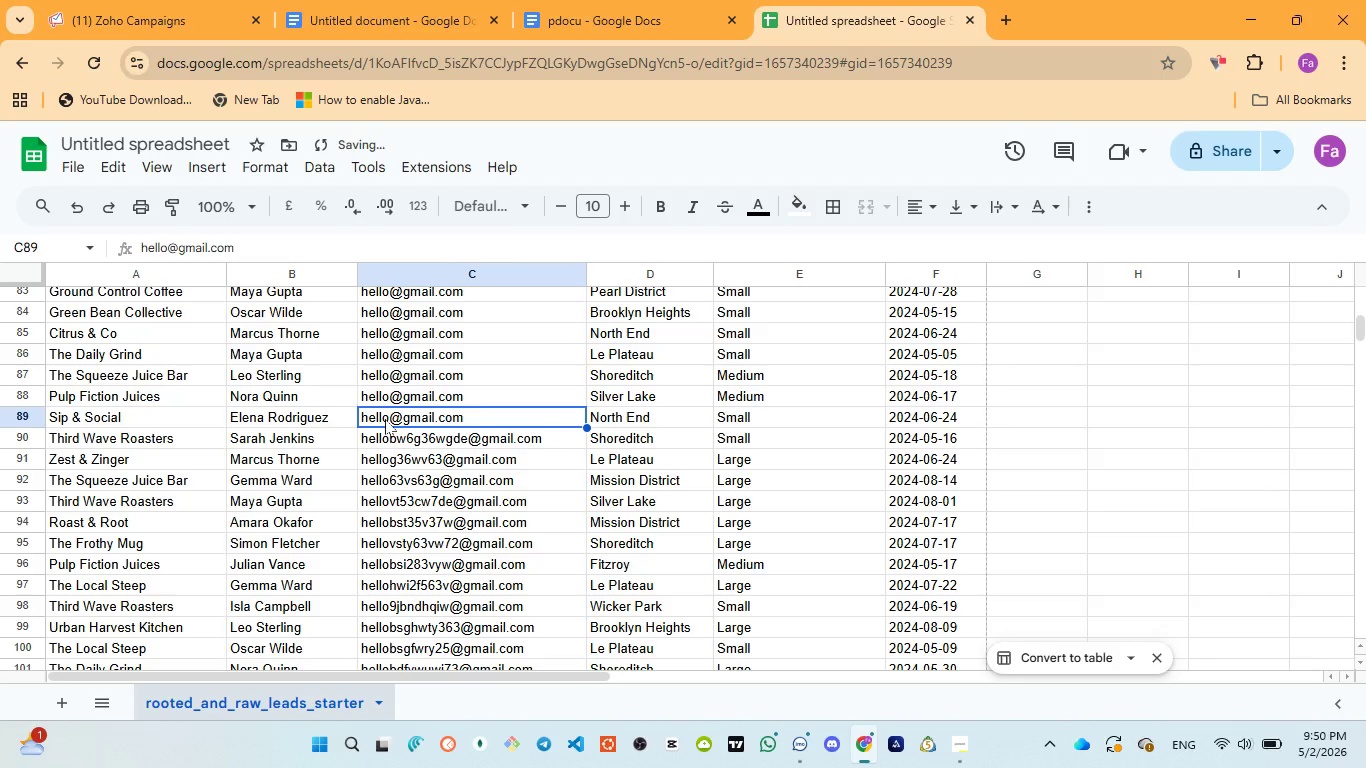 
left_click([385, 419])
 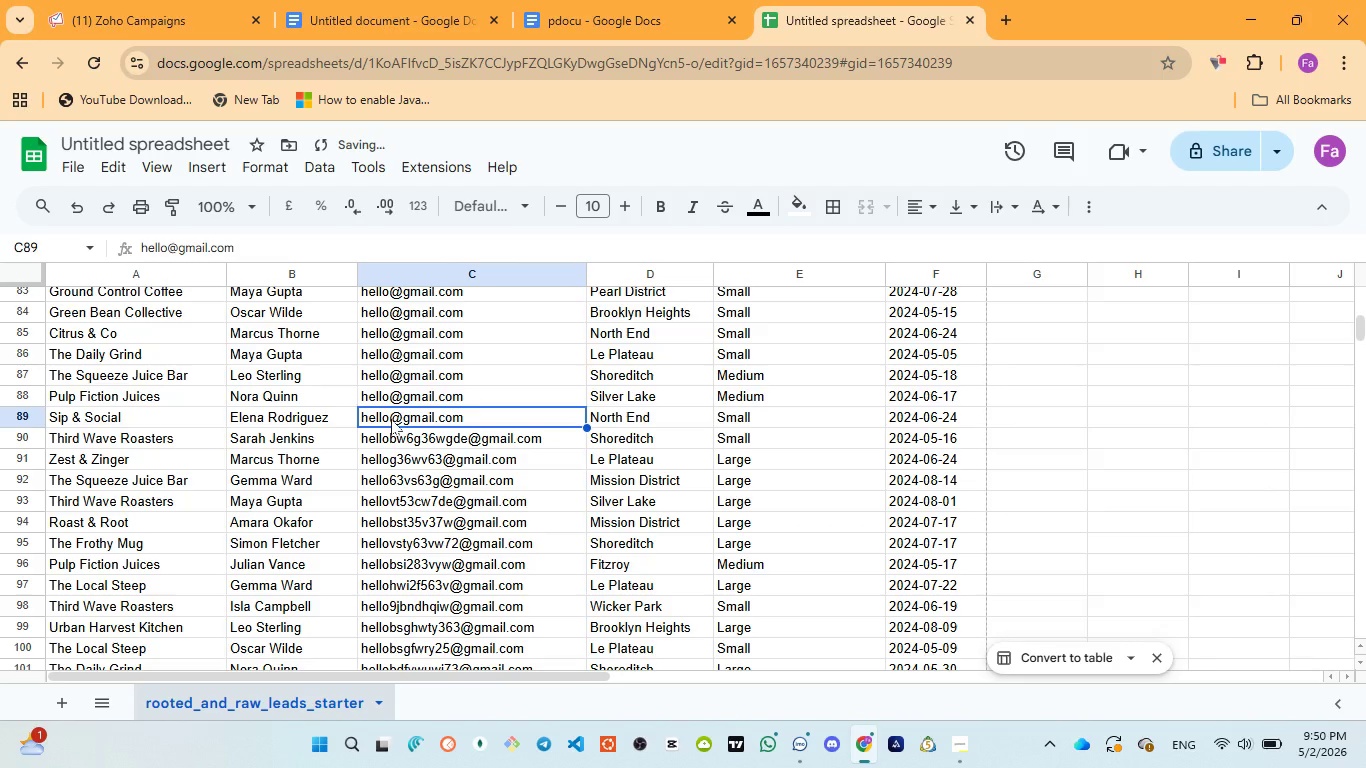 
double_click([391, 419])
 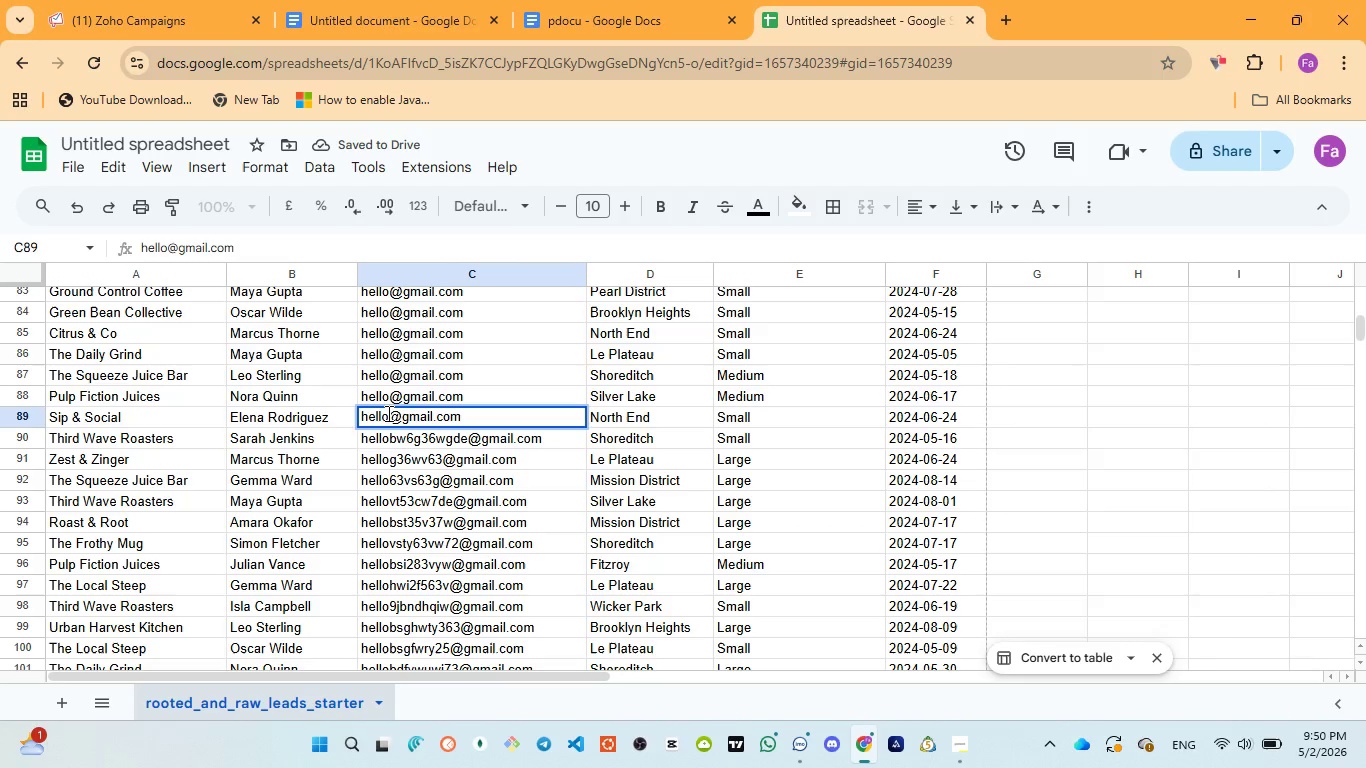 
left_click([387, 413])
 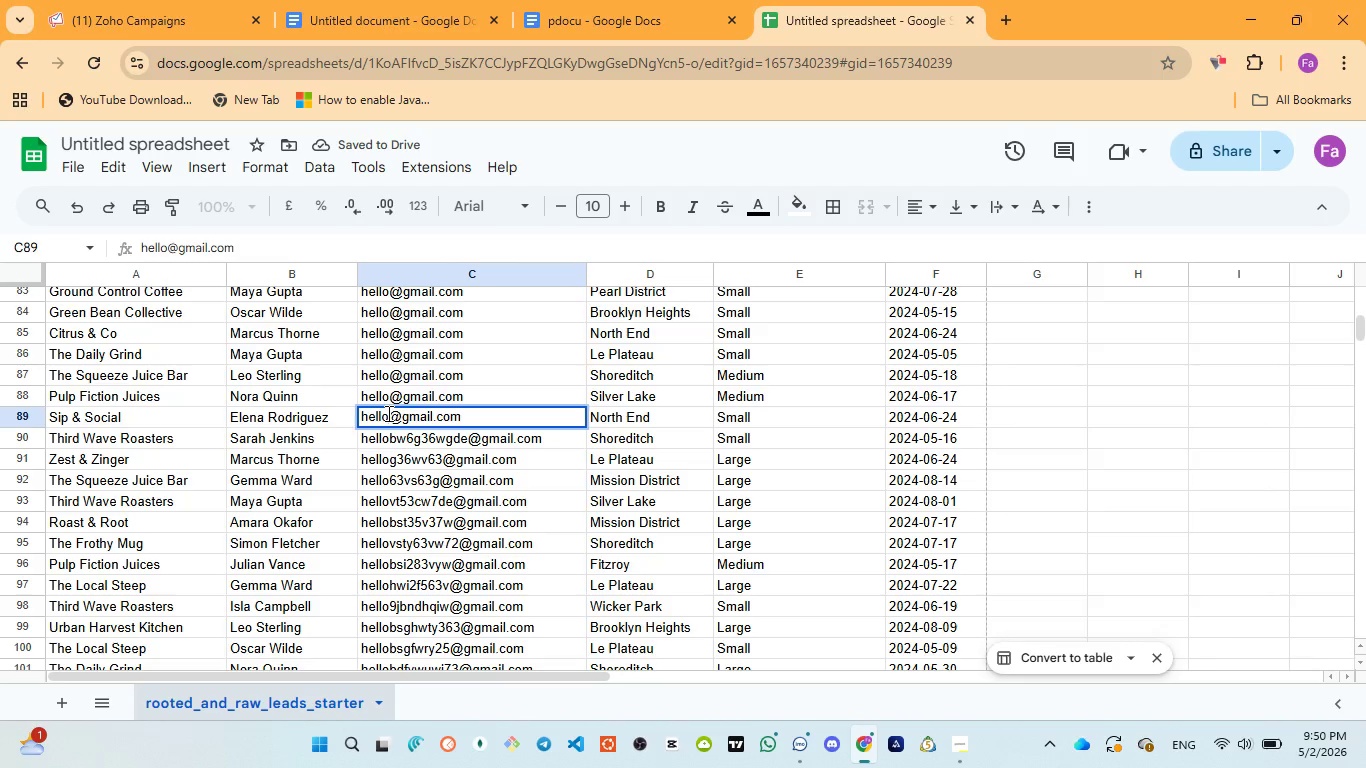 
type(bsyt3tr53vw)
 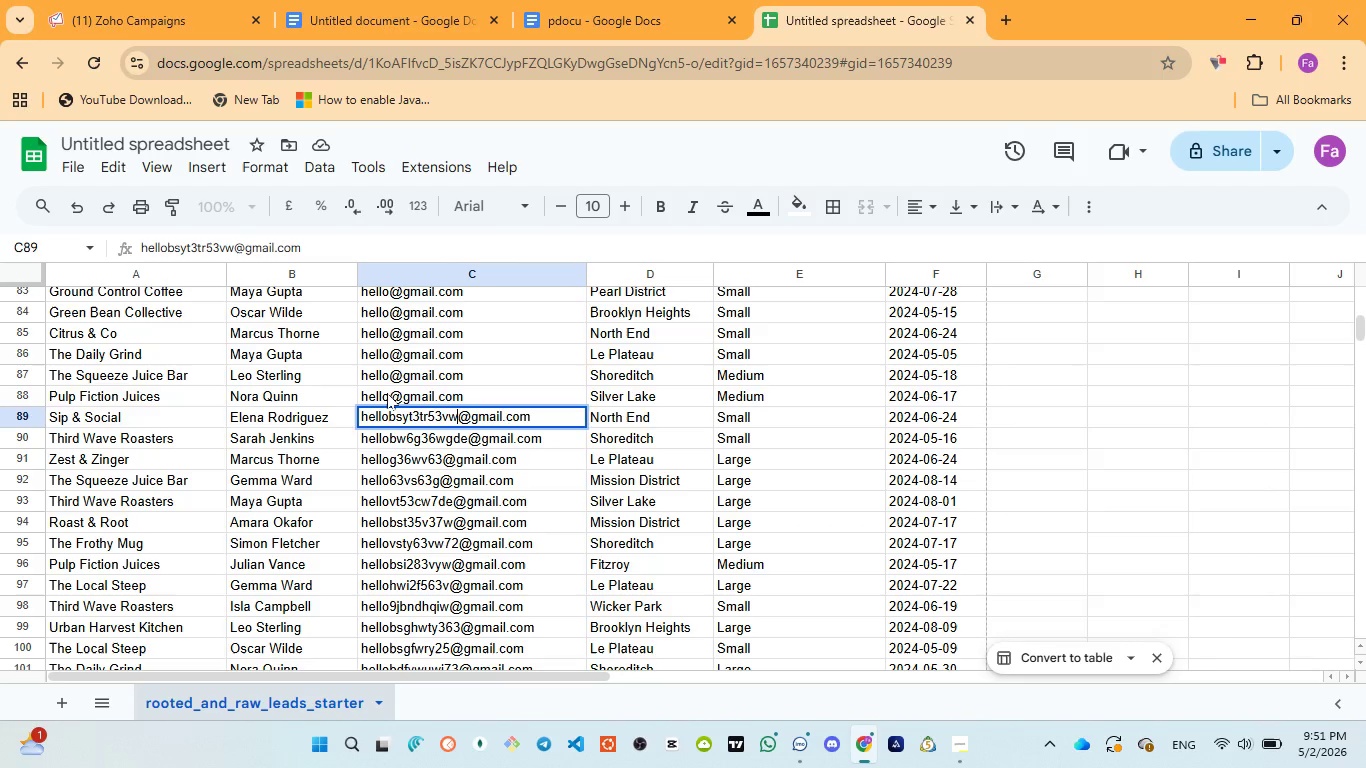 
double_click([387, 393])
 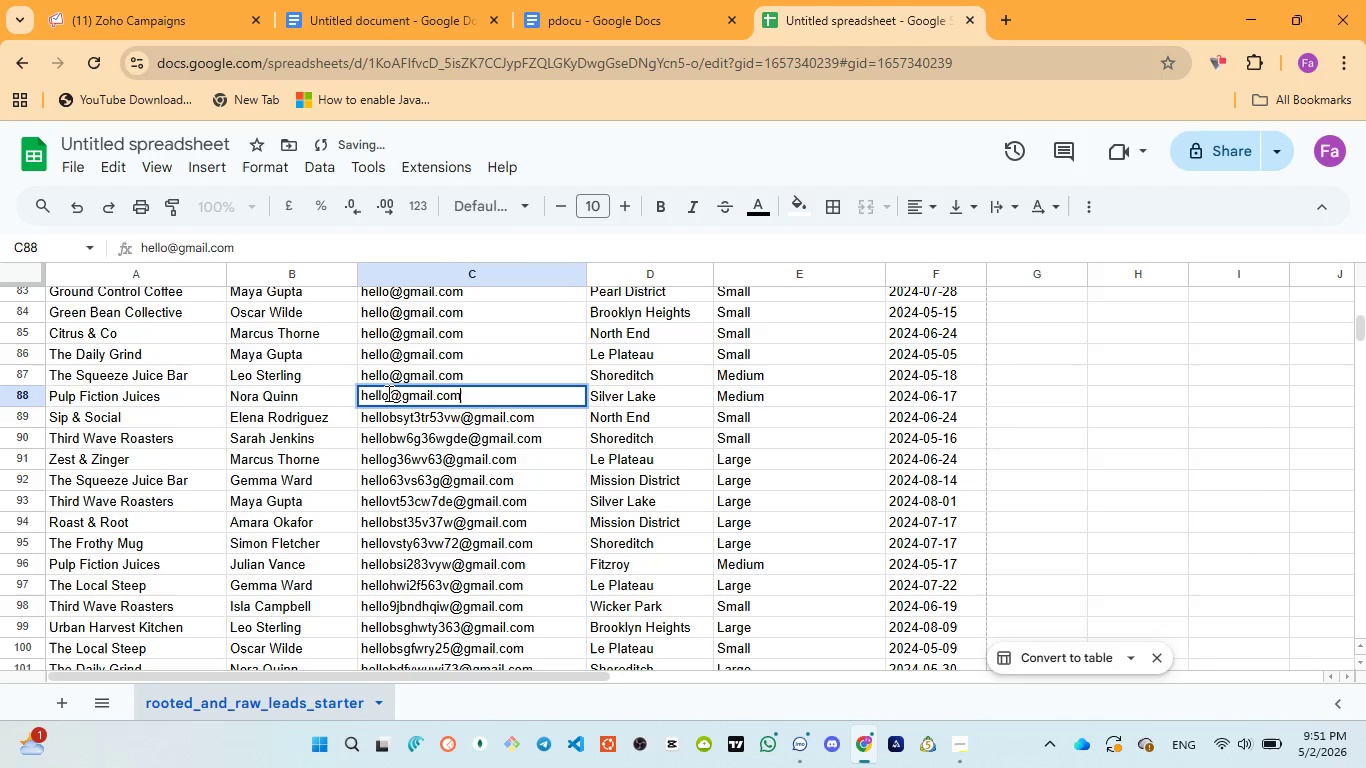 
left_click([387, 393])
 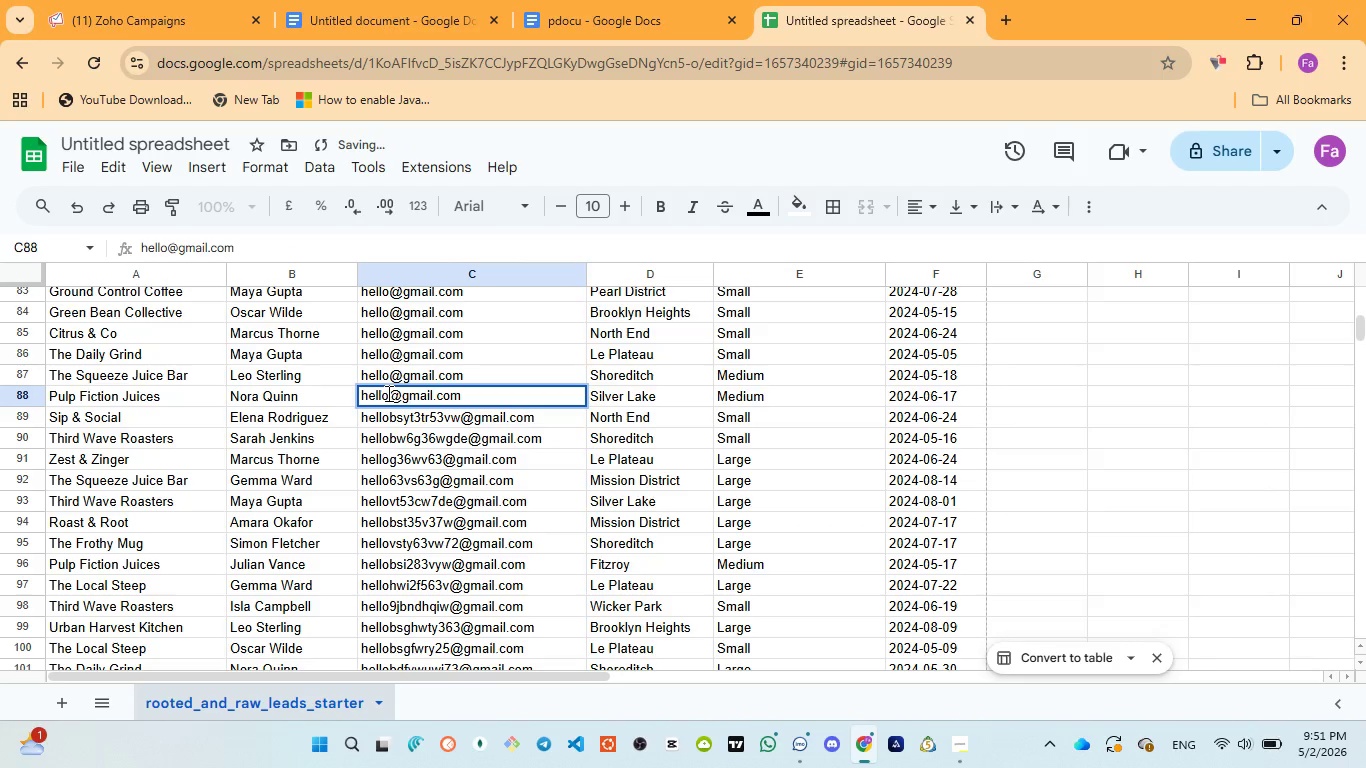 
type(bsty63fwb0kbfw4)
 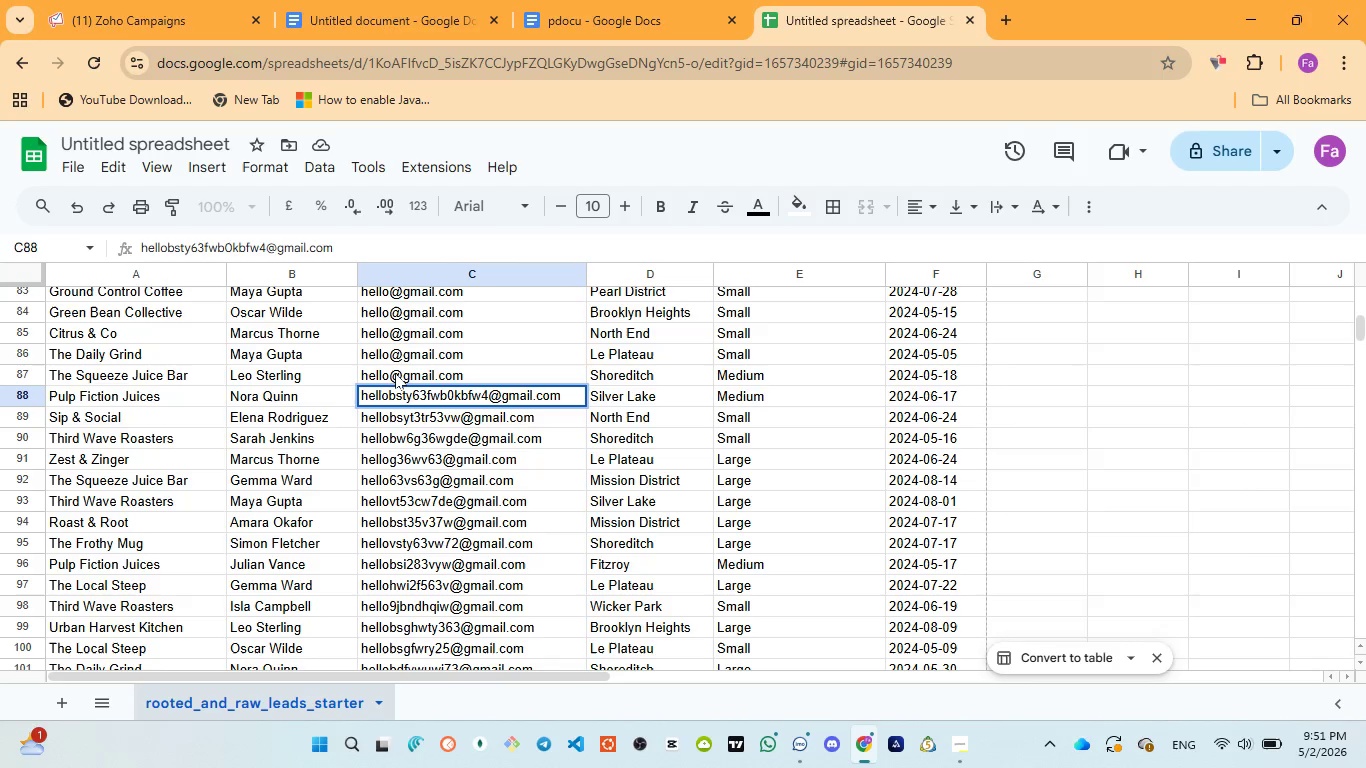 
double_click([395, 373])
 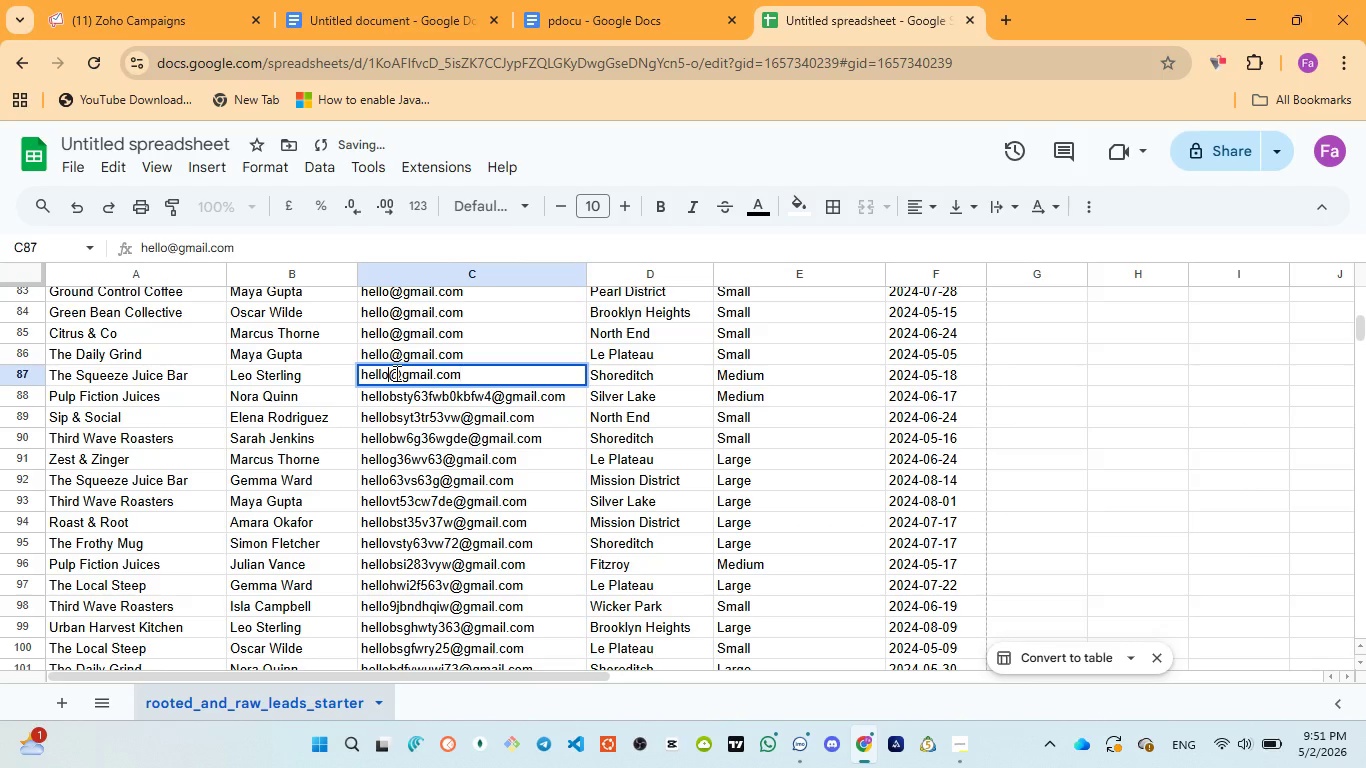 
left_click([395, 373])
 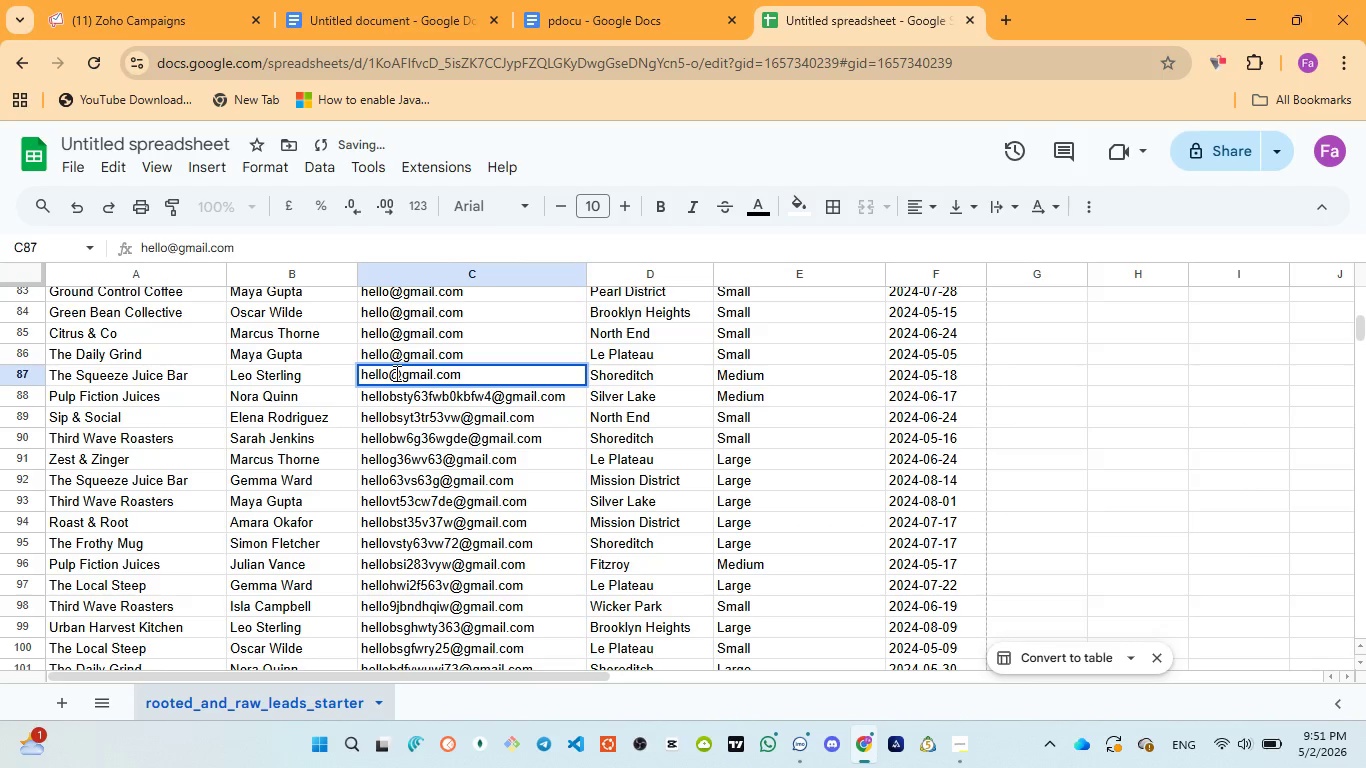 
type(bsy63df9klnaf42i)
 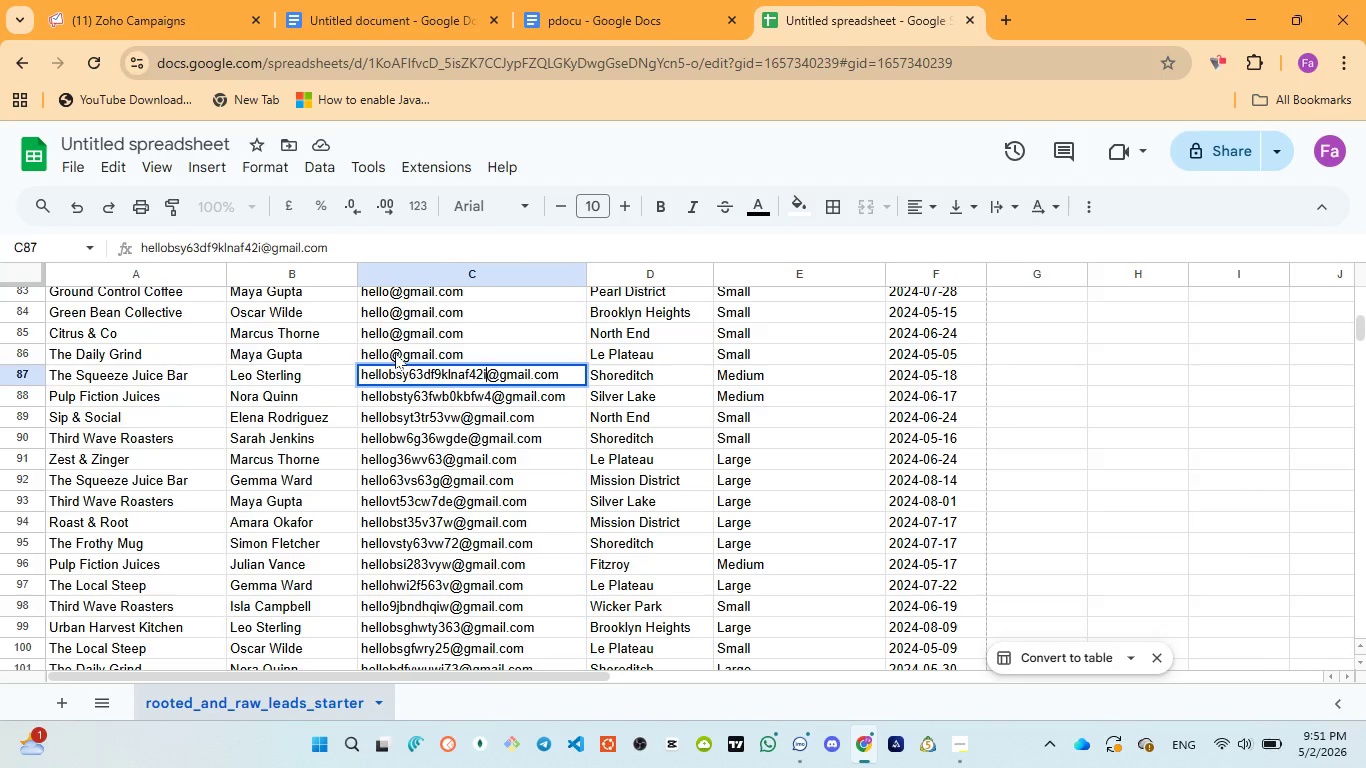 
double_click([395, 353])
 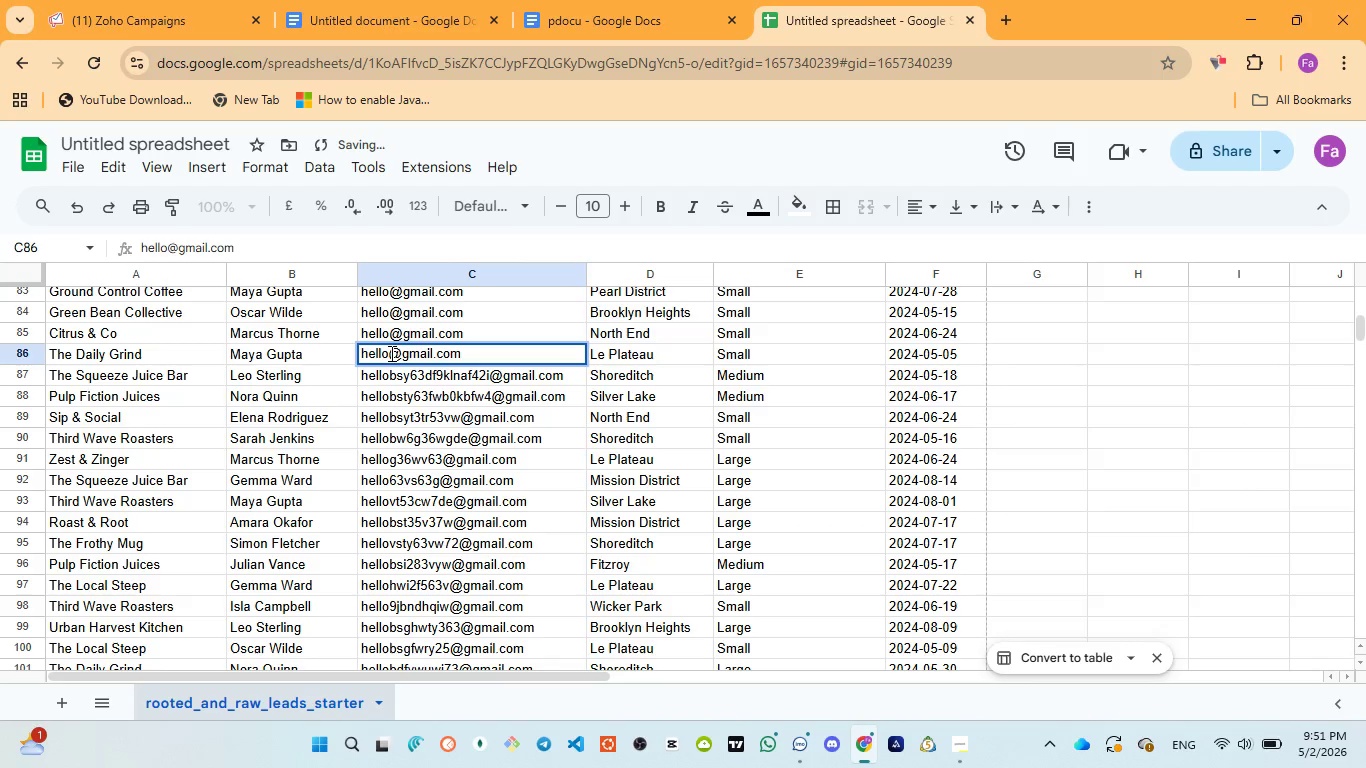 
left_click([390, 353])
 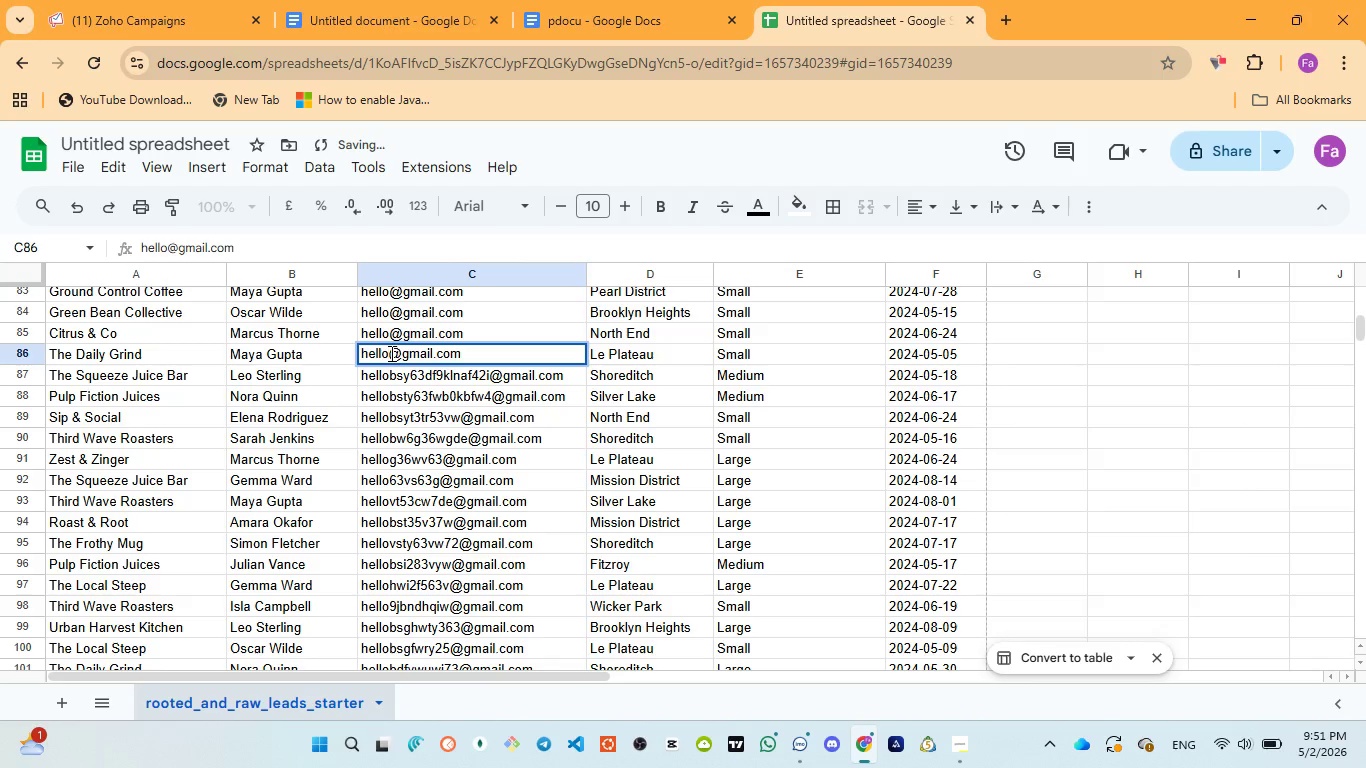 
type(bsty6o92nag836g 3=)
key(Backspace)
key(Backspace)
key(Backspace)
 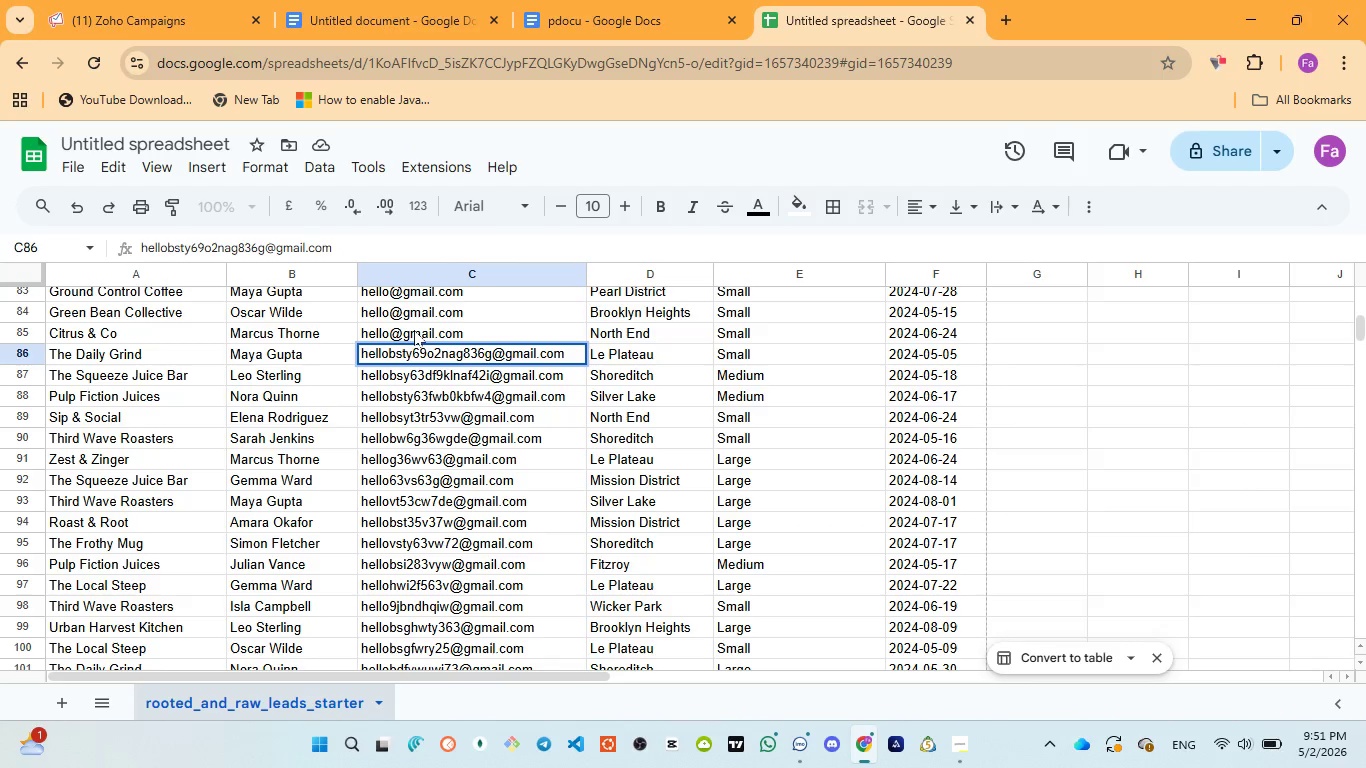 
double_click([414, 330])
 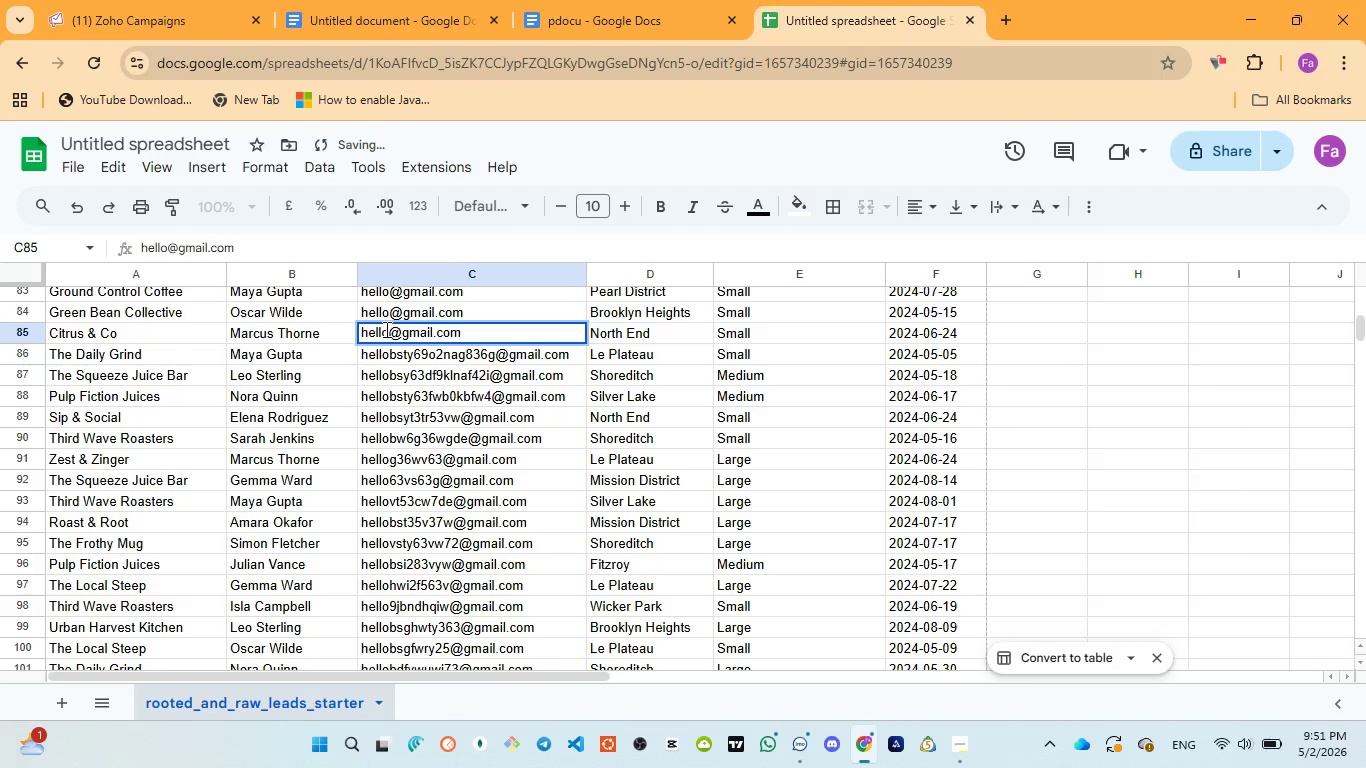 
left_click([385, 329])
 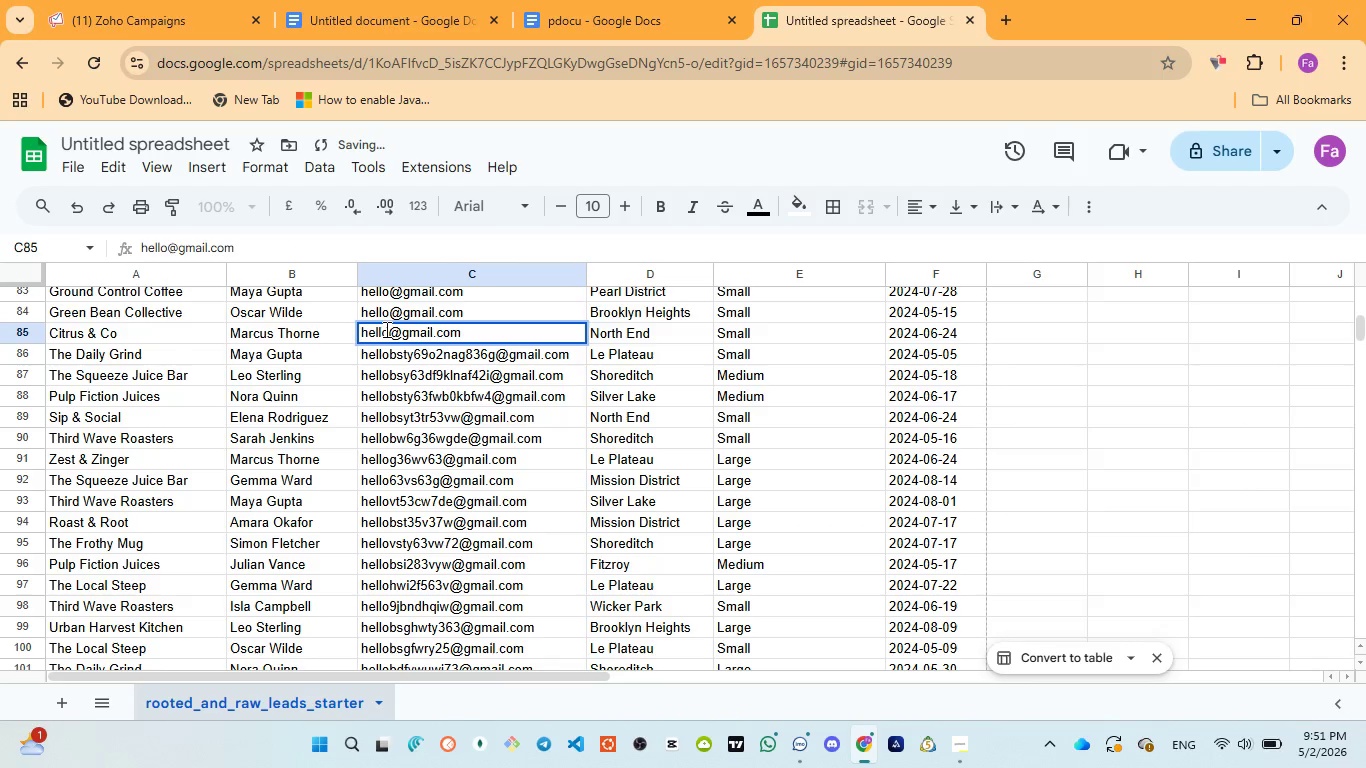 
type(v52f2428neyeb3tv)
 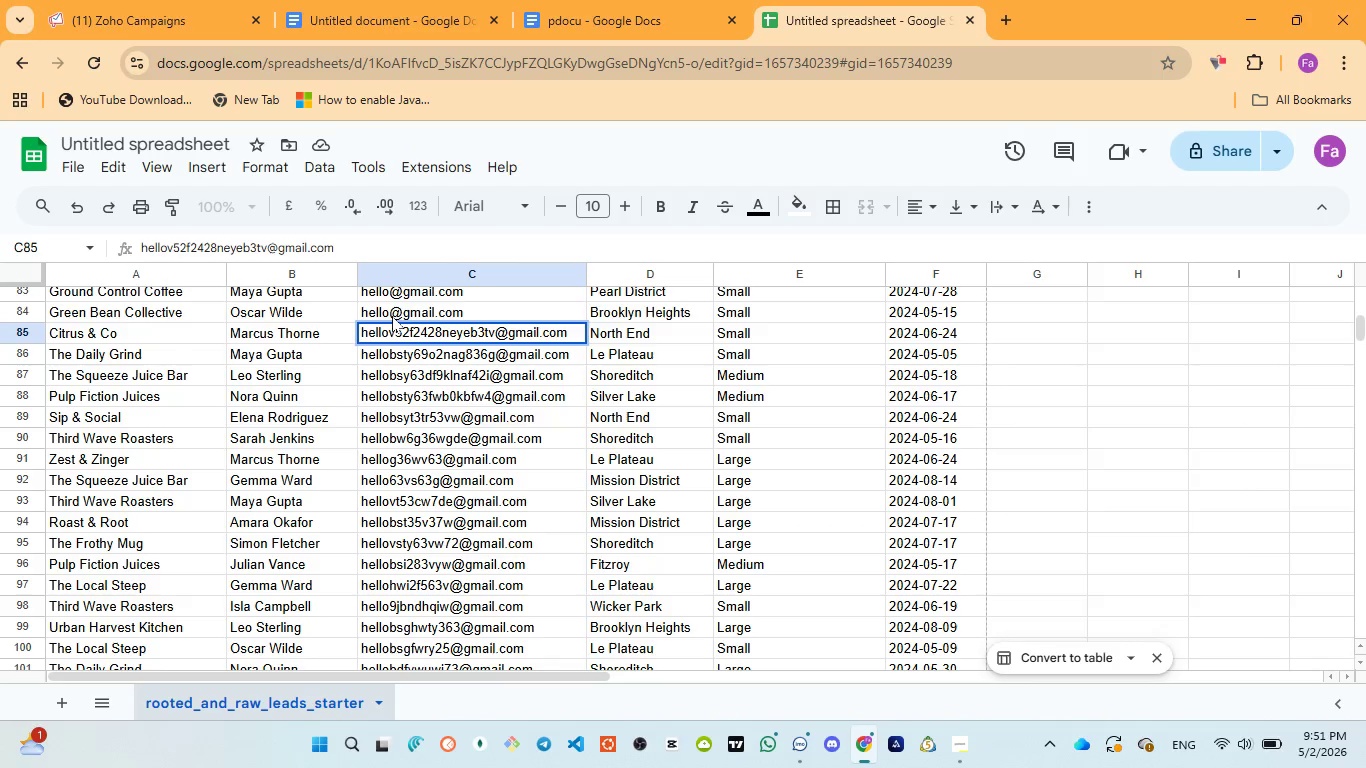 
double_click([393, 315])
 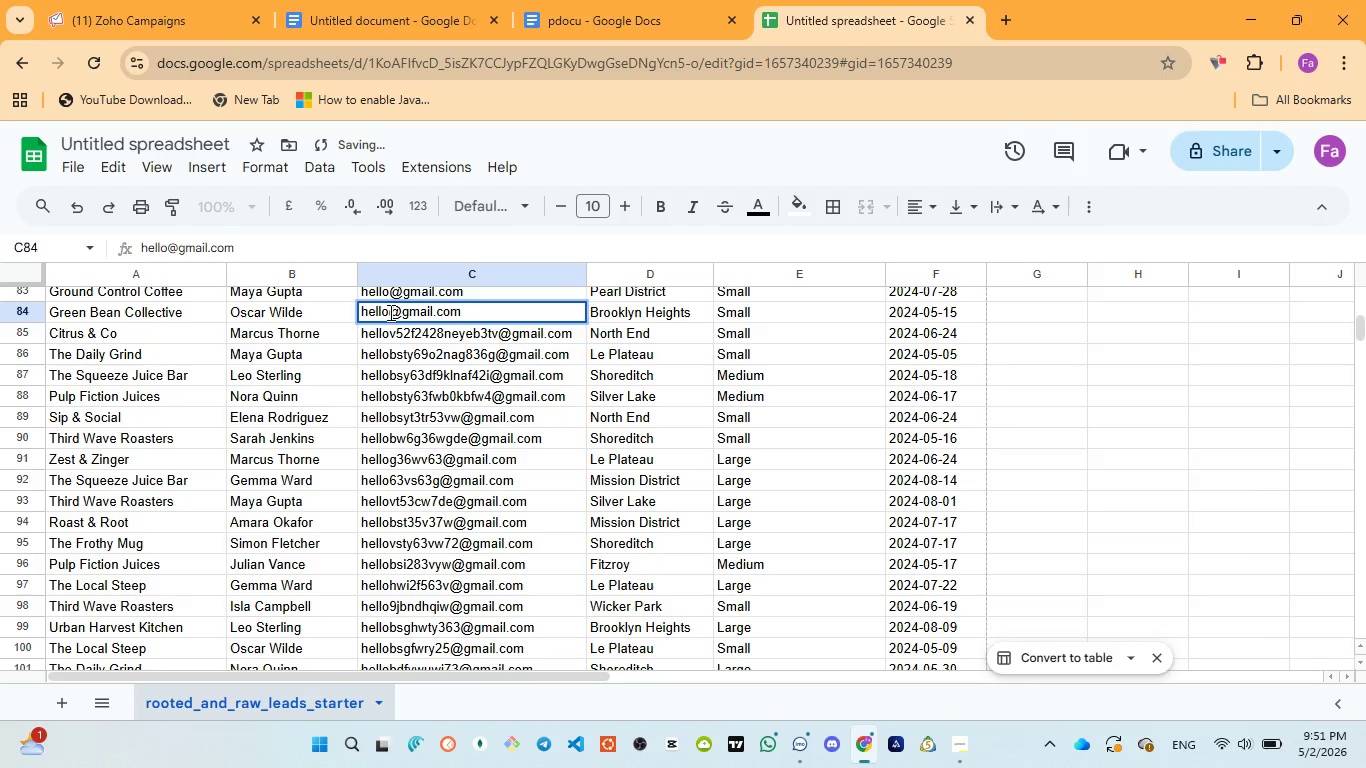 
left_click([389, 312])
 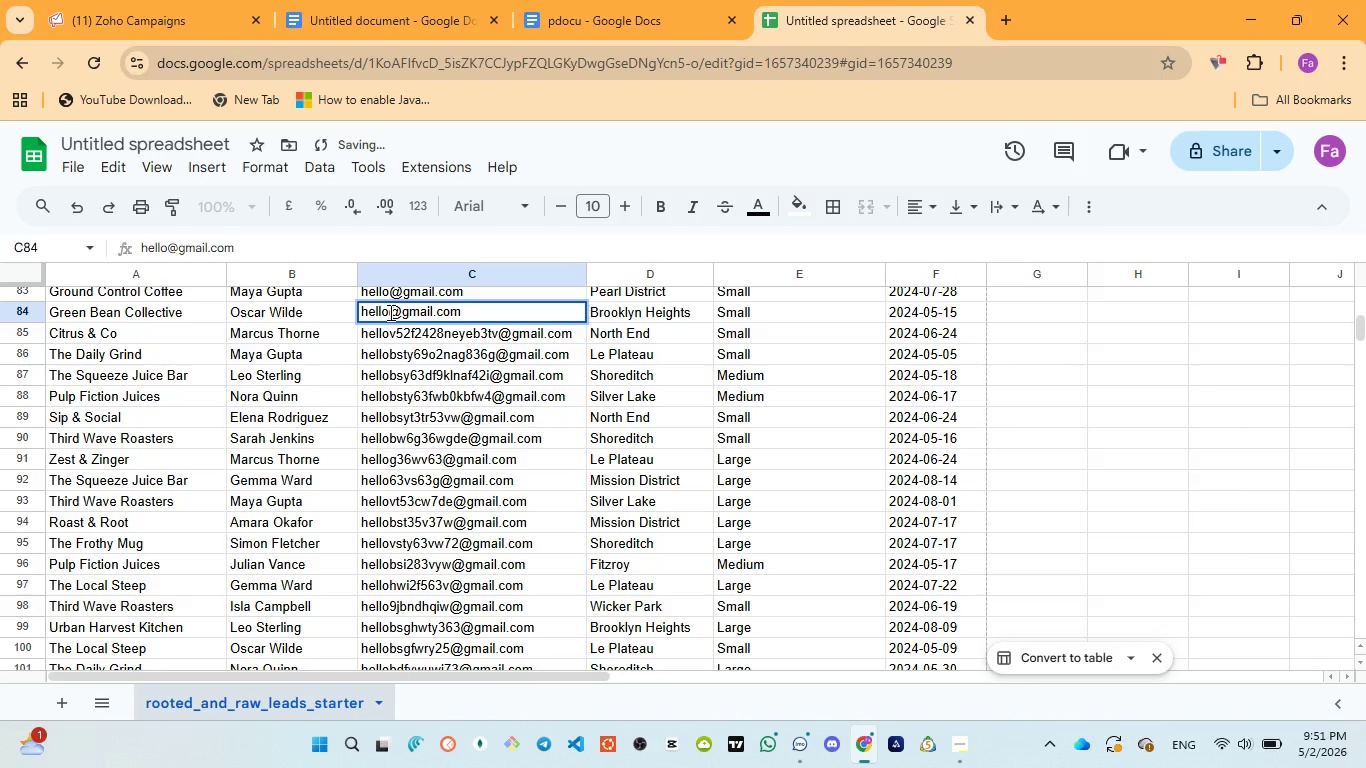 
type(bns83h820k3t5)
 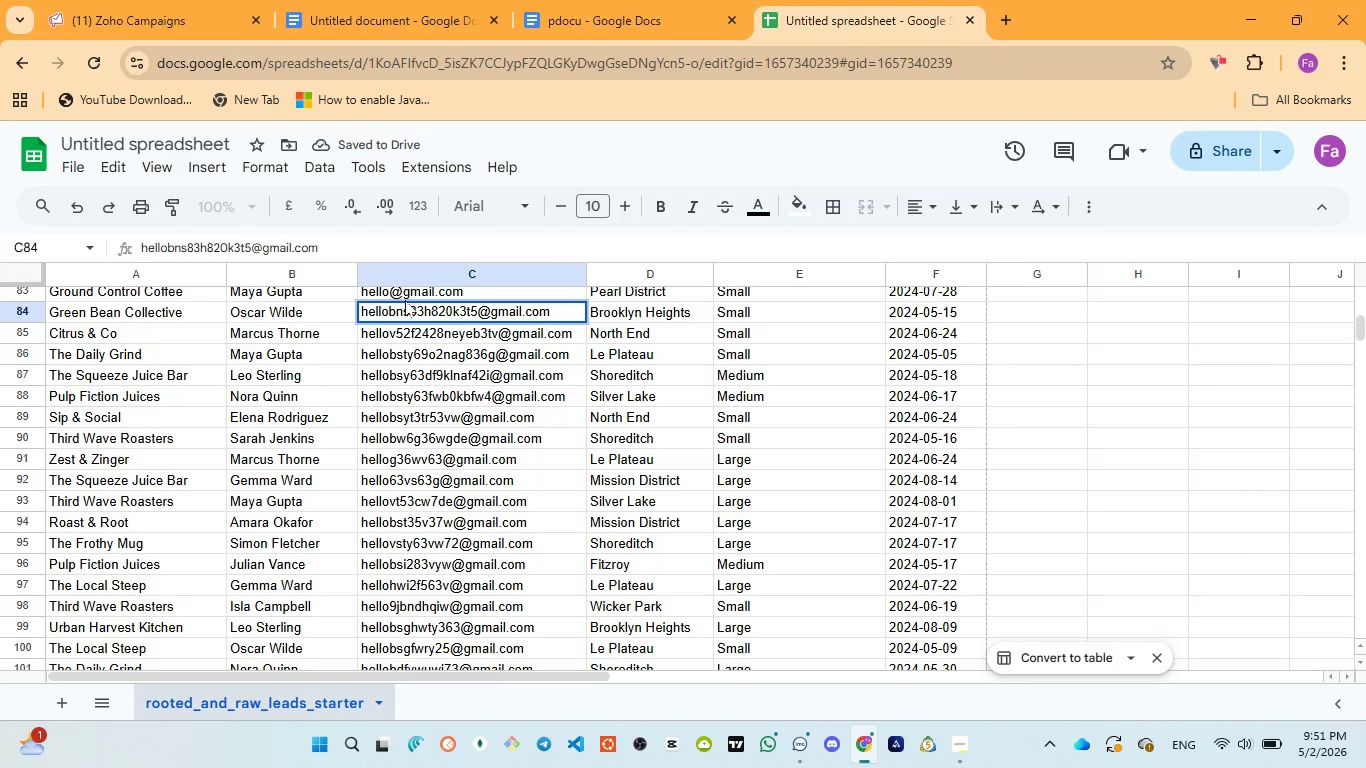 
left_click([412, 289])
 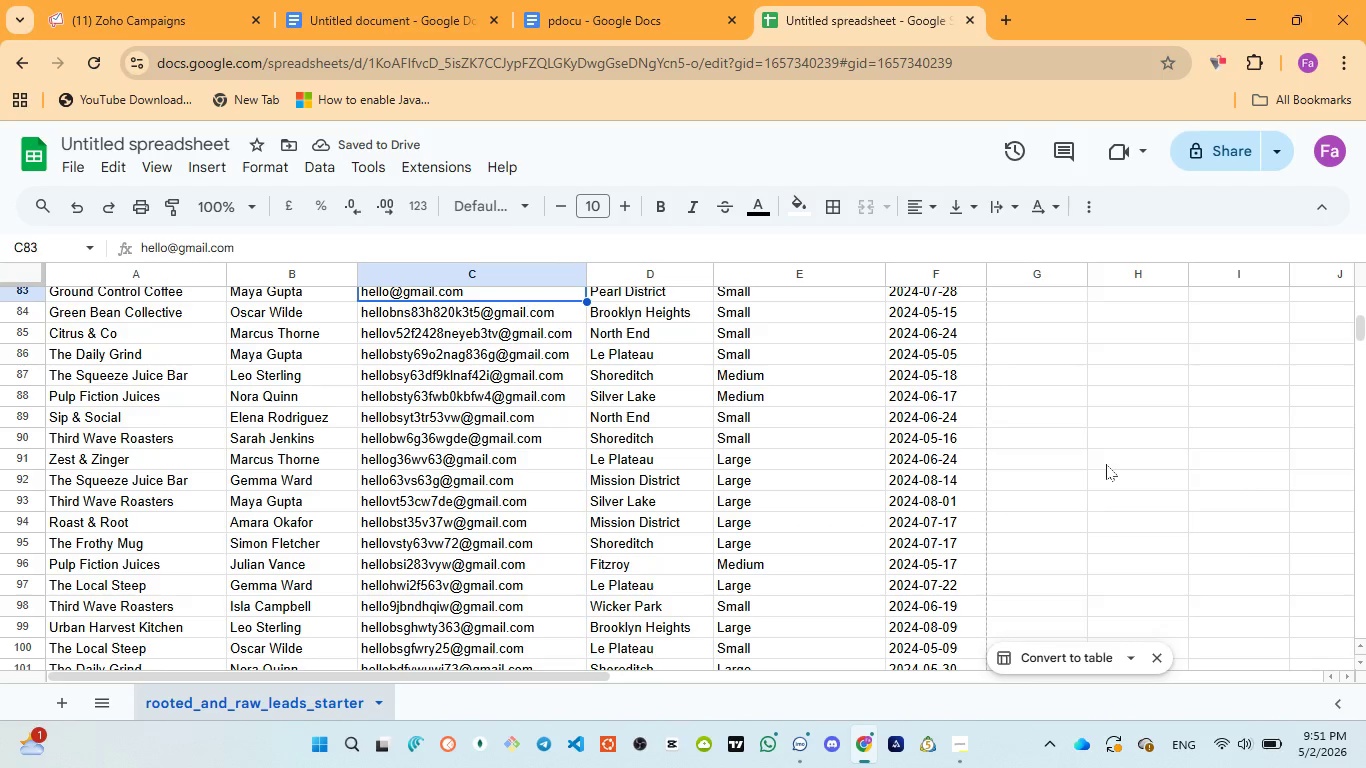 
scroll: coordinate [900, 463], scroll_direction: up, amount: 1.0
 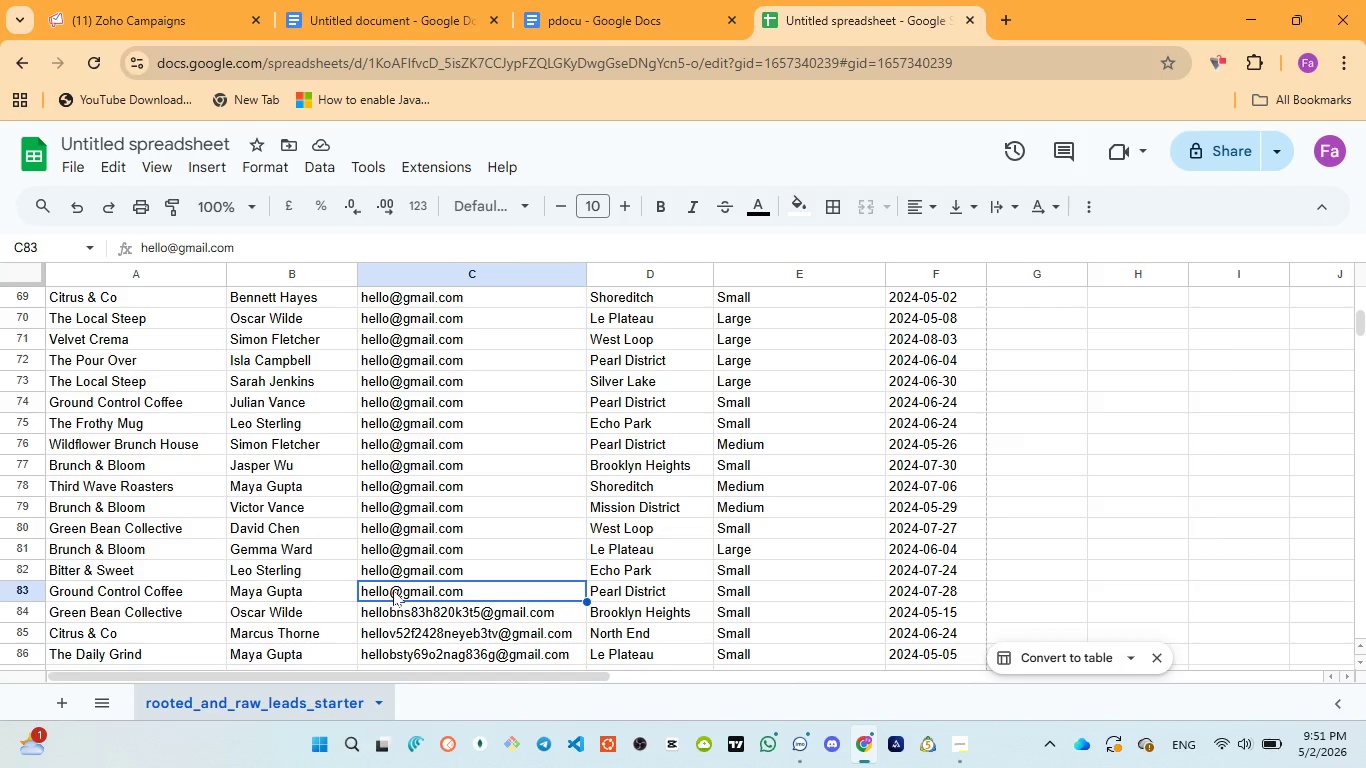 
double_click([377, 585])
 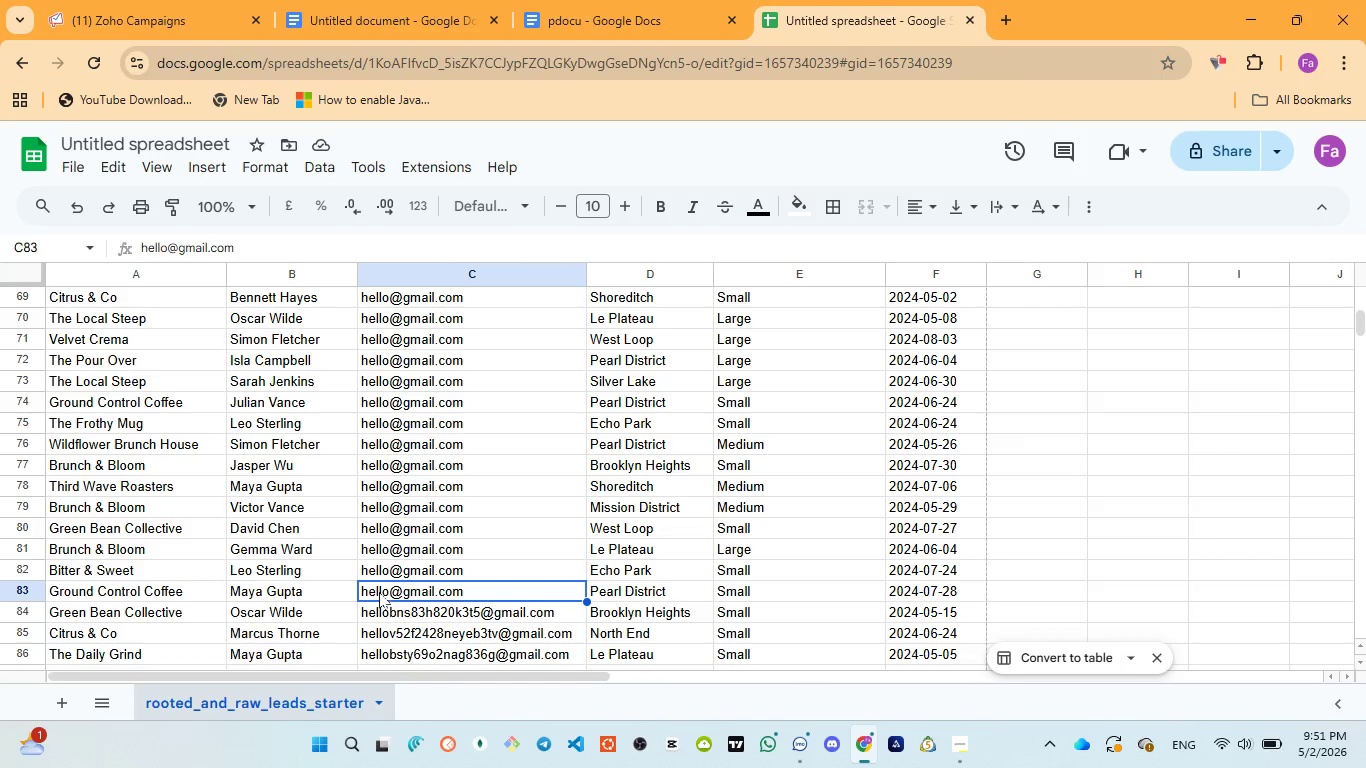 
double_click([379, 592])
 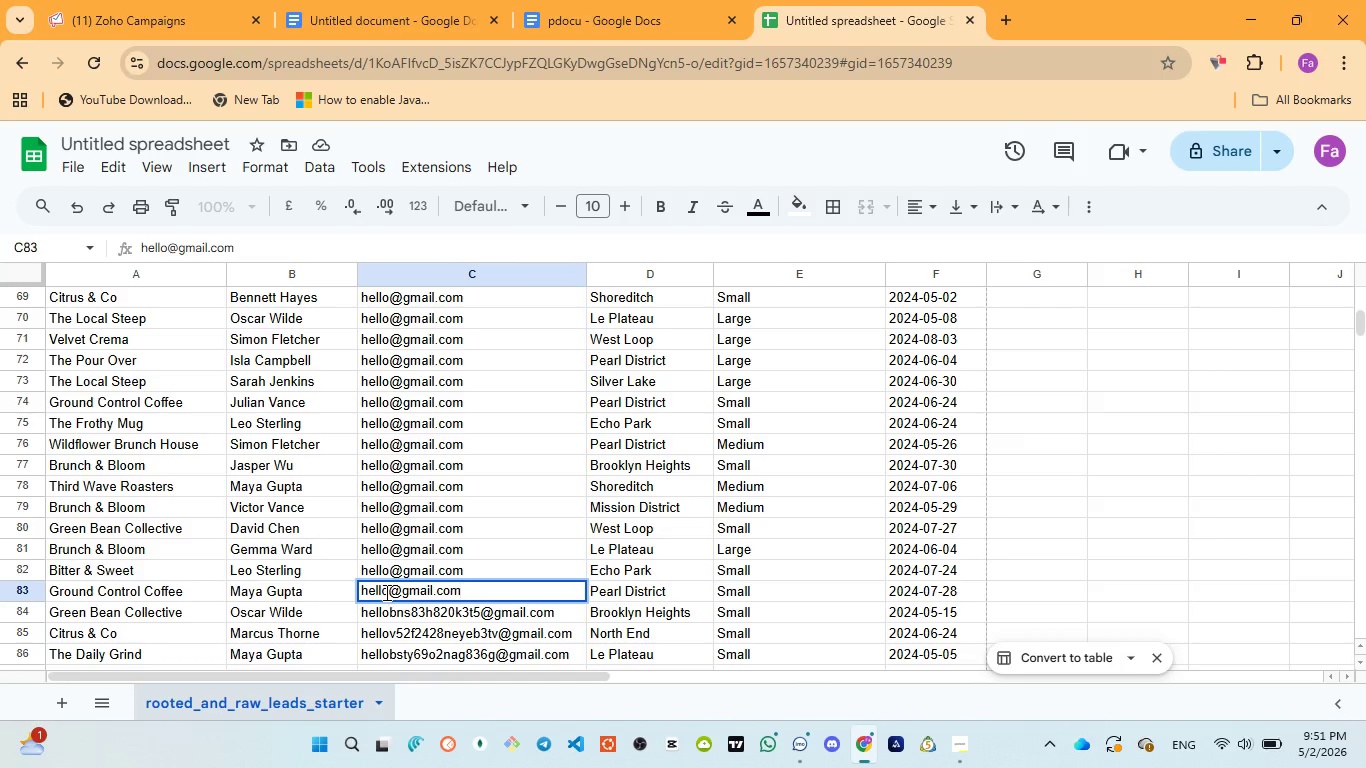 
left_click([386, 592])
 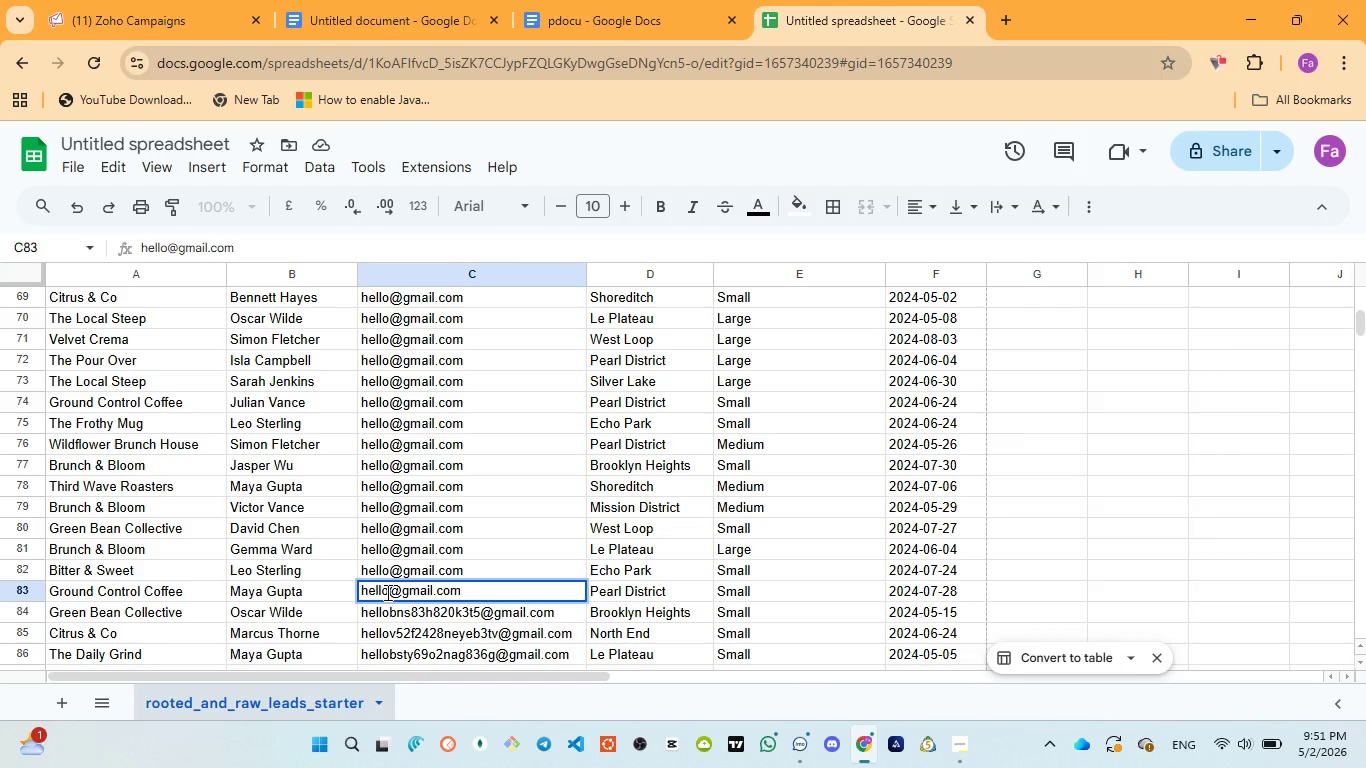 
type(bbb343dfgw)
 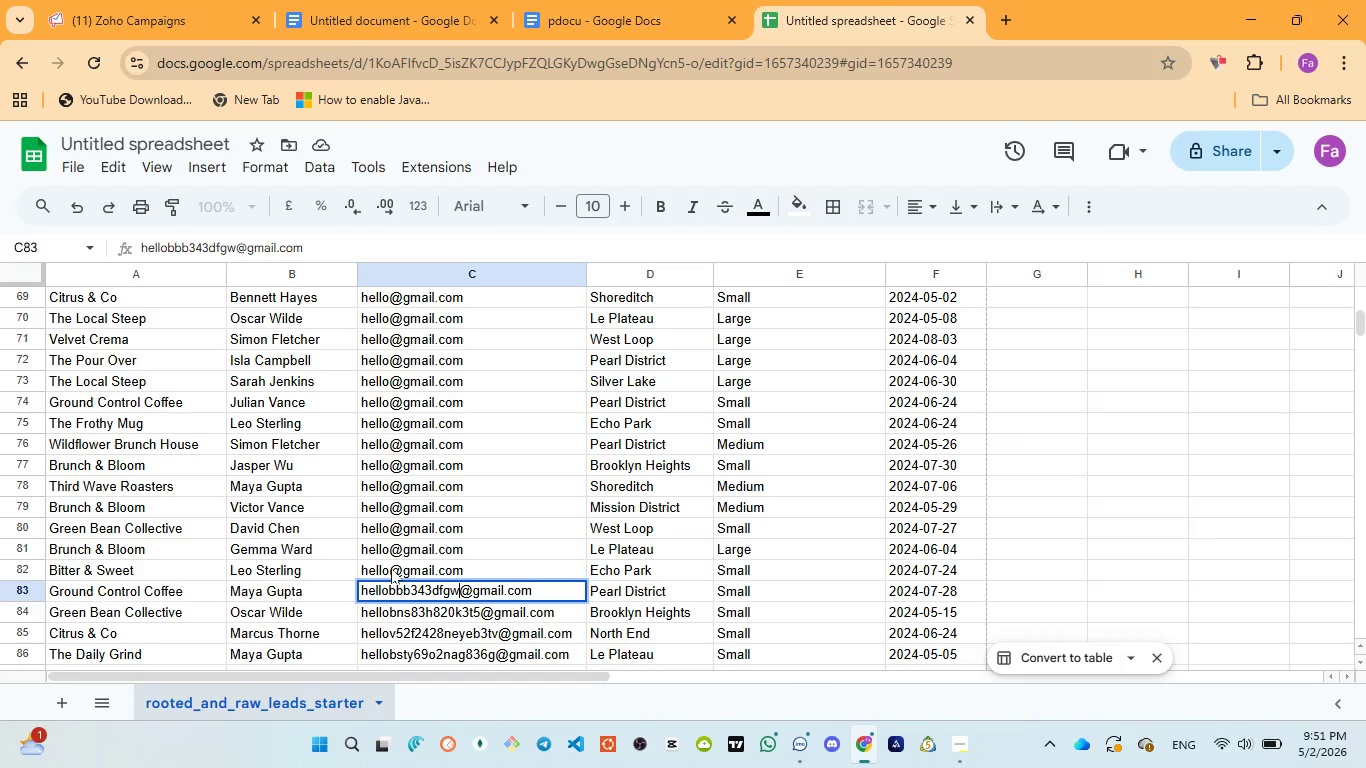 
double_click([391, 568])
 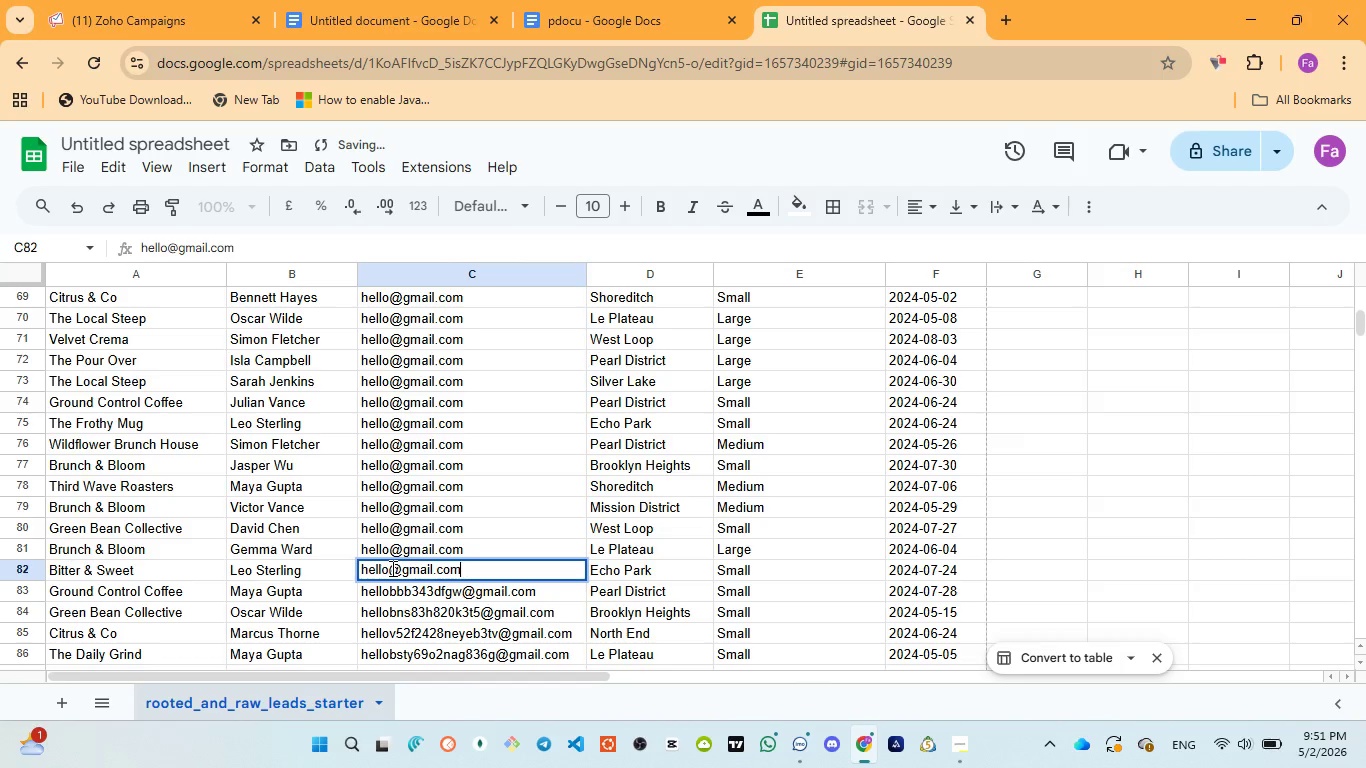 
triple_click([391, 568])
 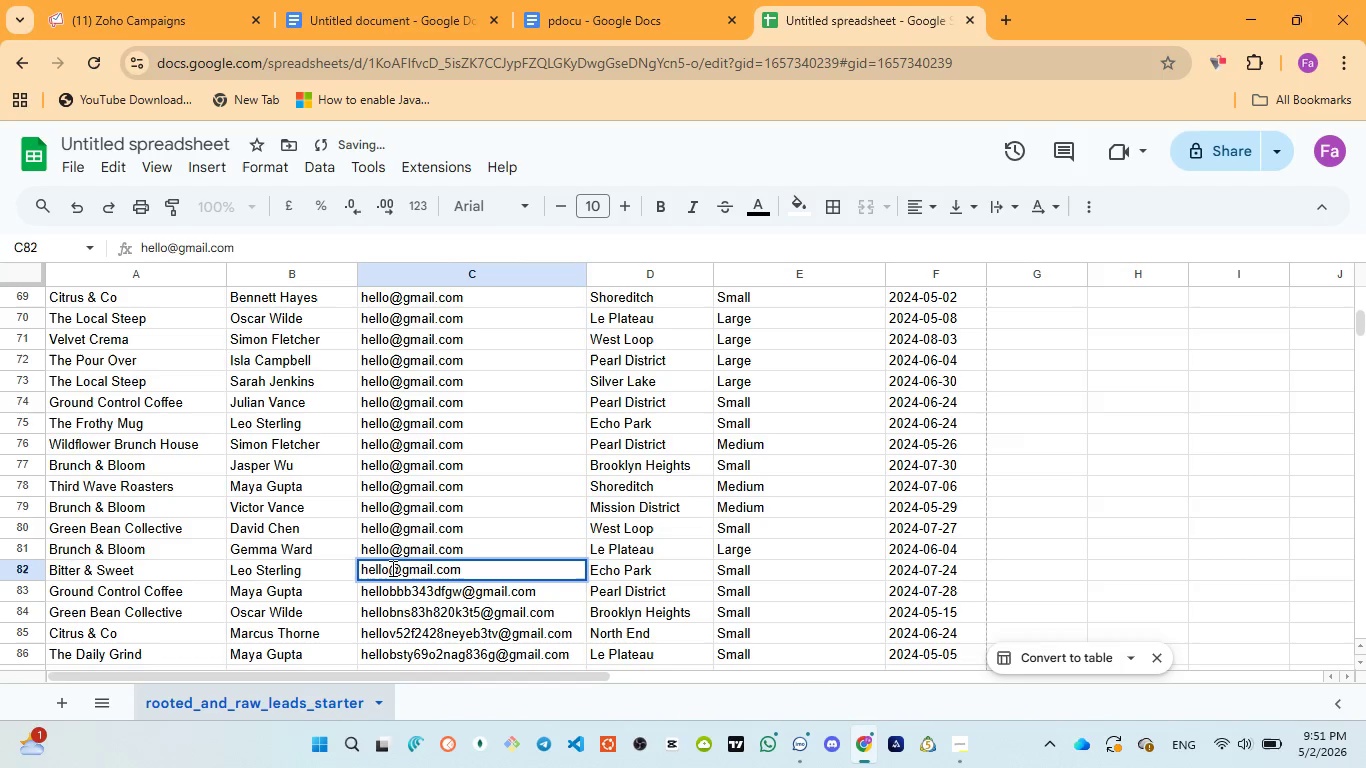 
type(hhsywww5)
 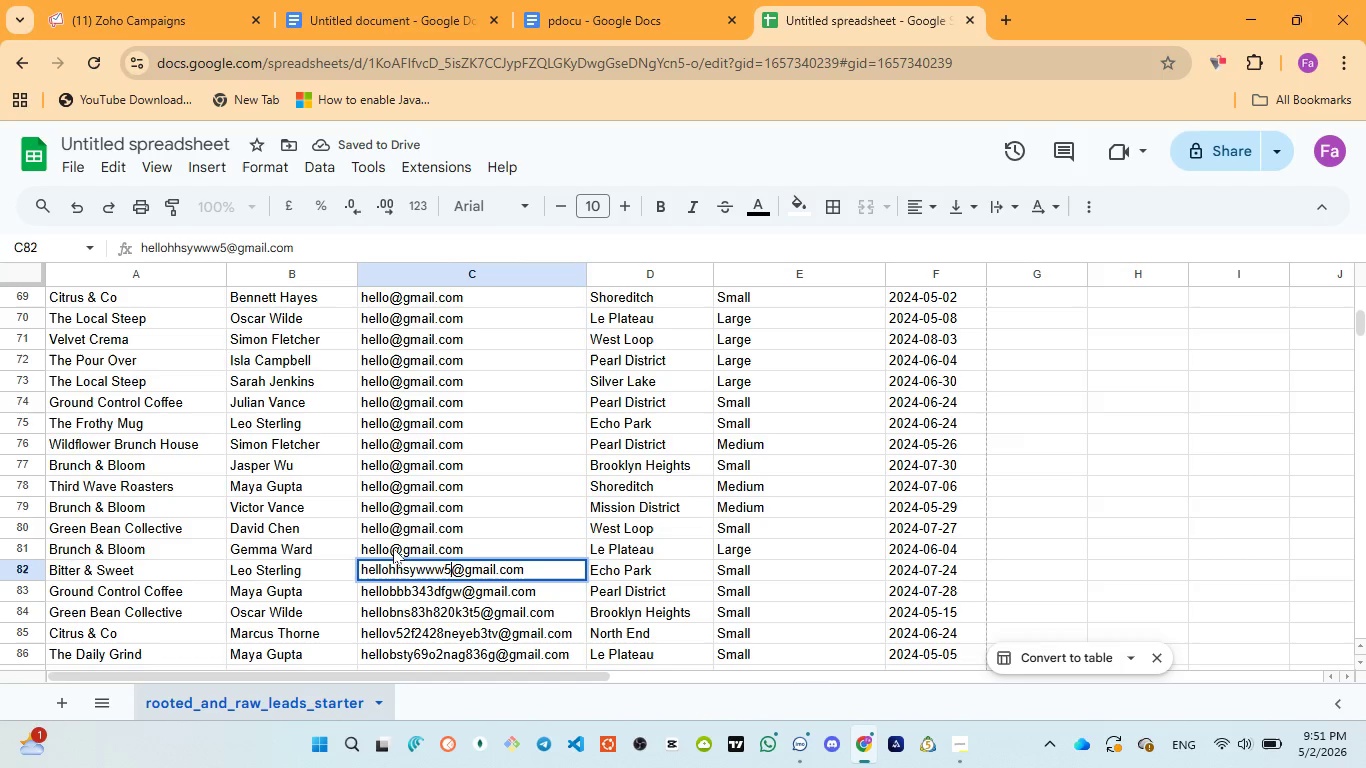 
double_click([393, 548])
 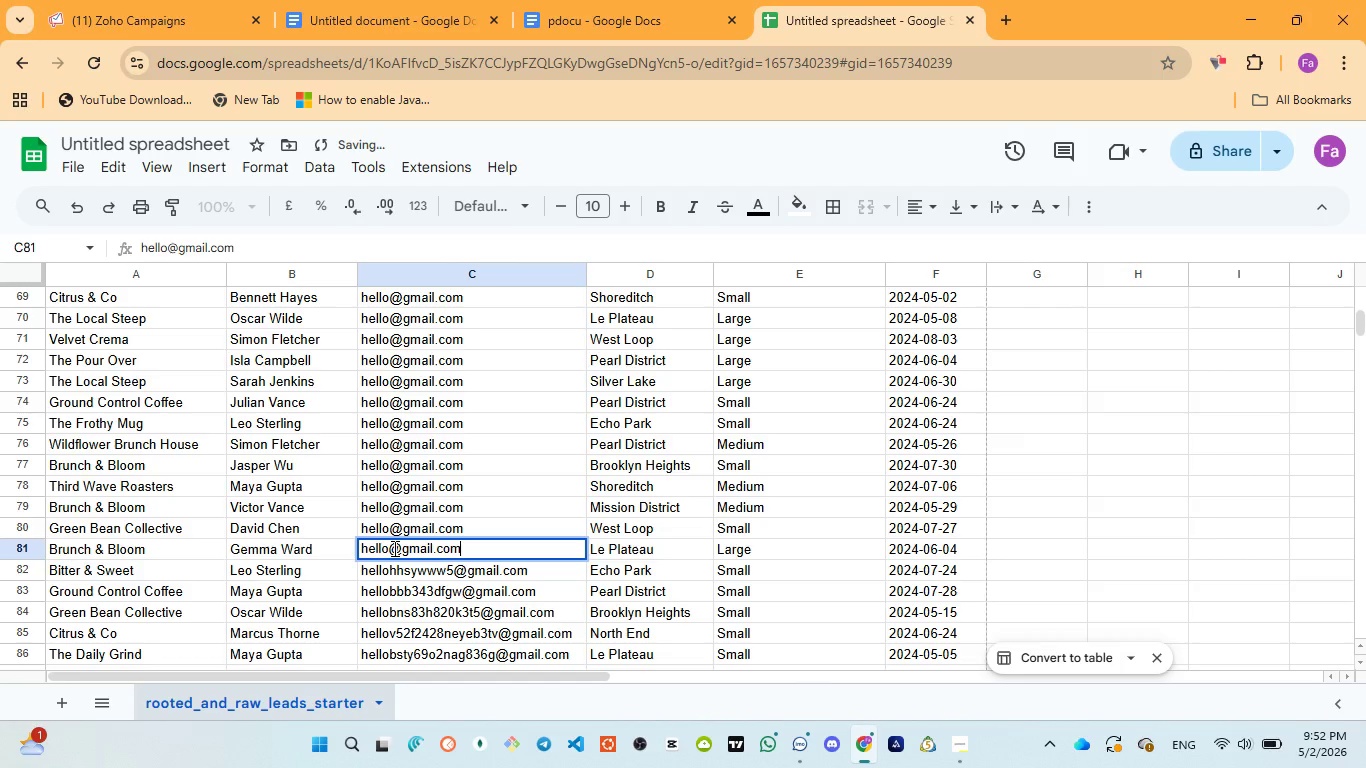 
left_click([393, 548])
 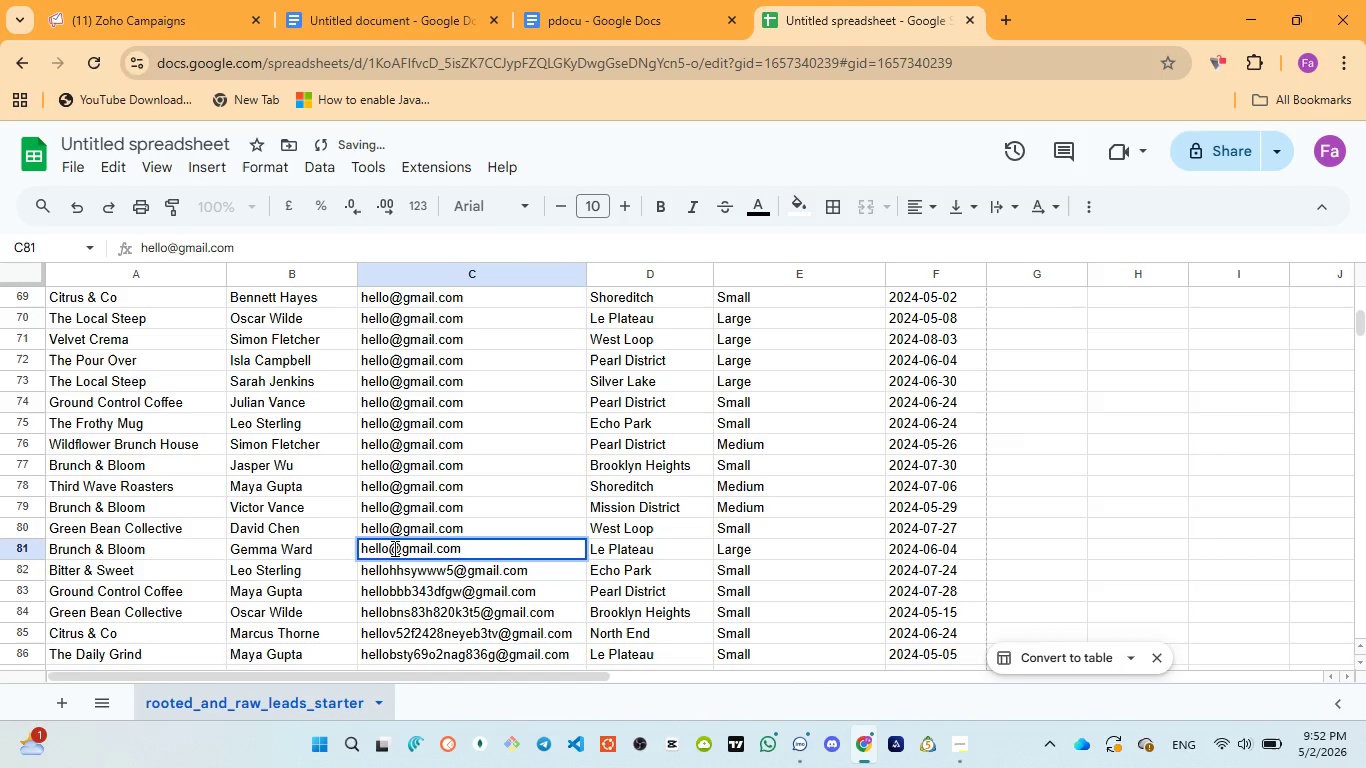 
type(btttwwhsjs34)
 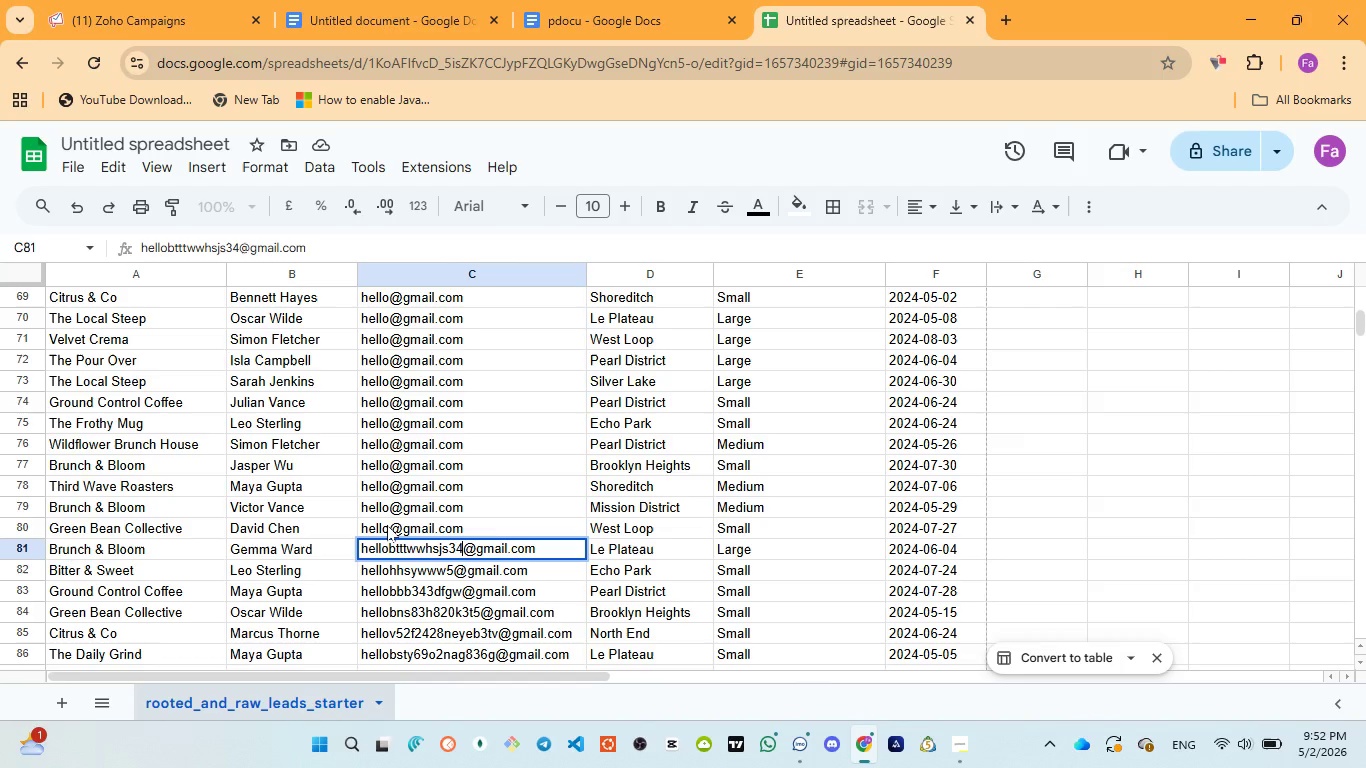 
double_click([387, 525])
 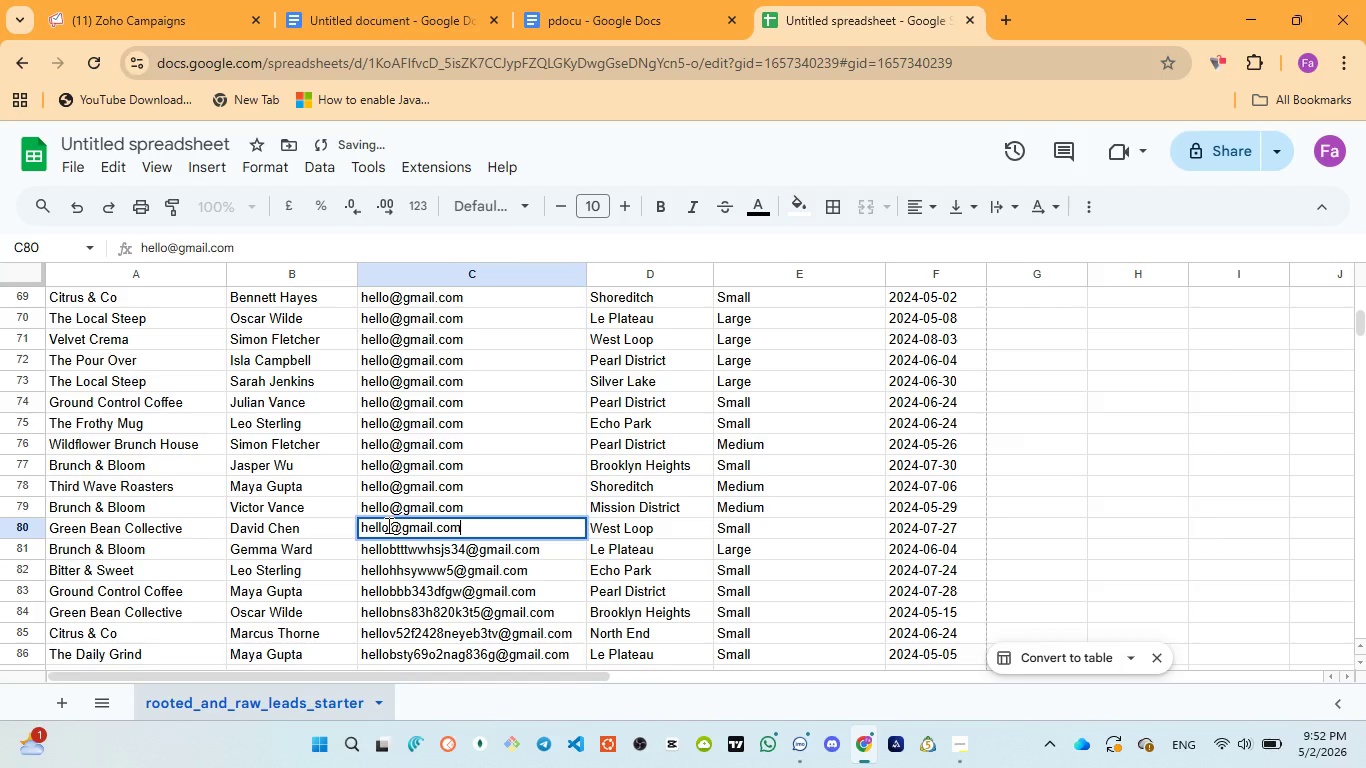 
left_click([387, 525])
 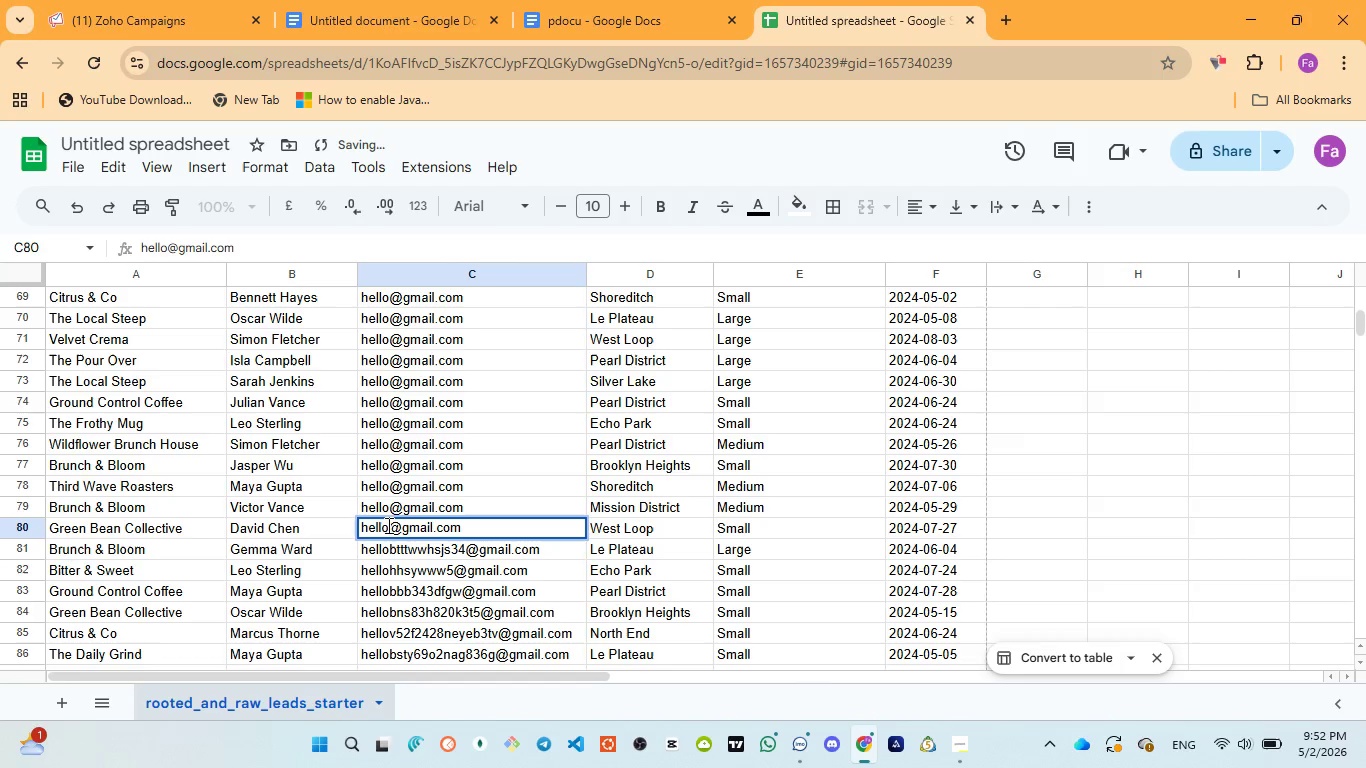 
type(bstt5355wwwwt5w)
 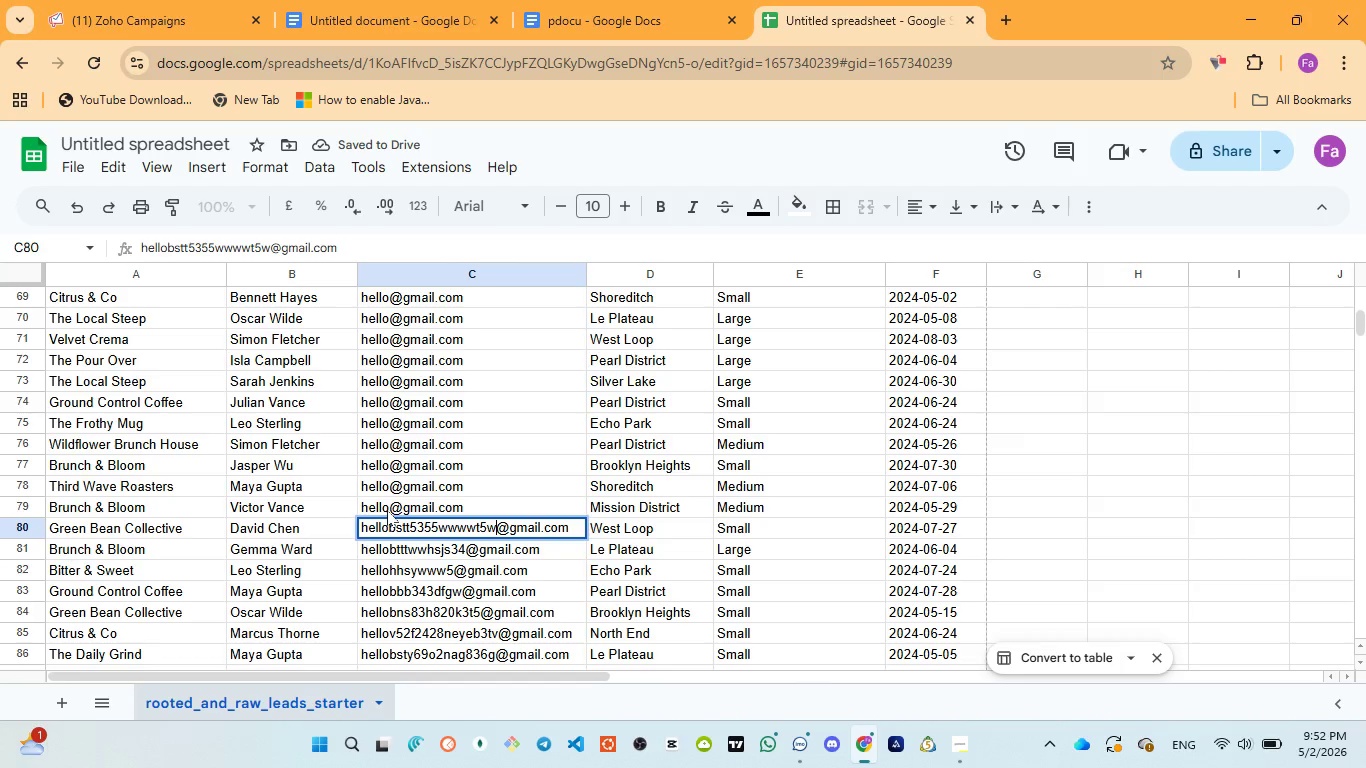 
double_click([387, 510])
 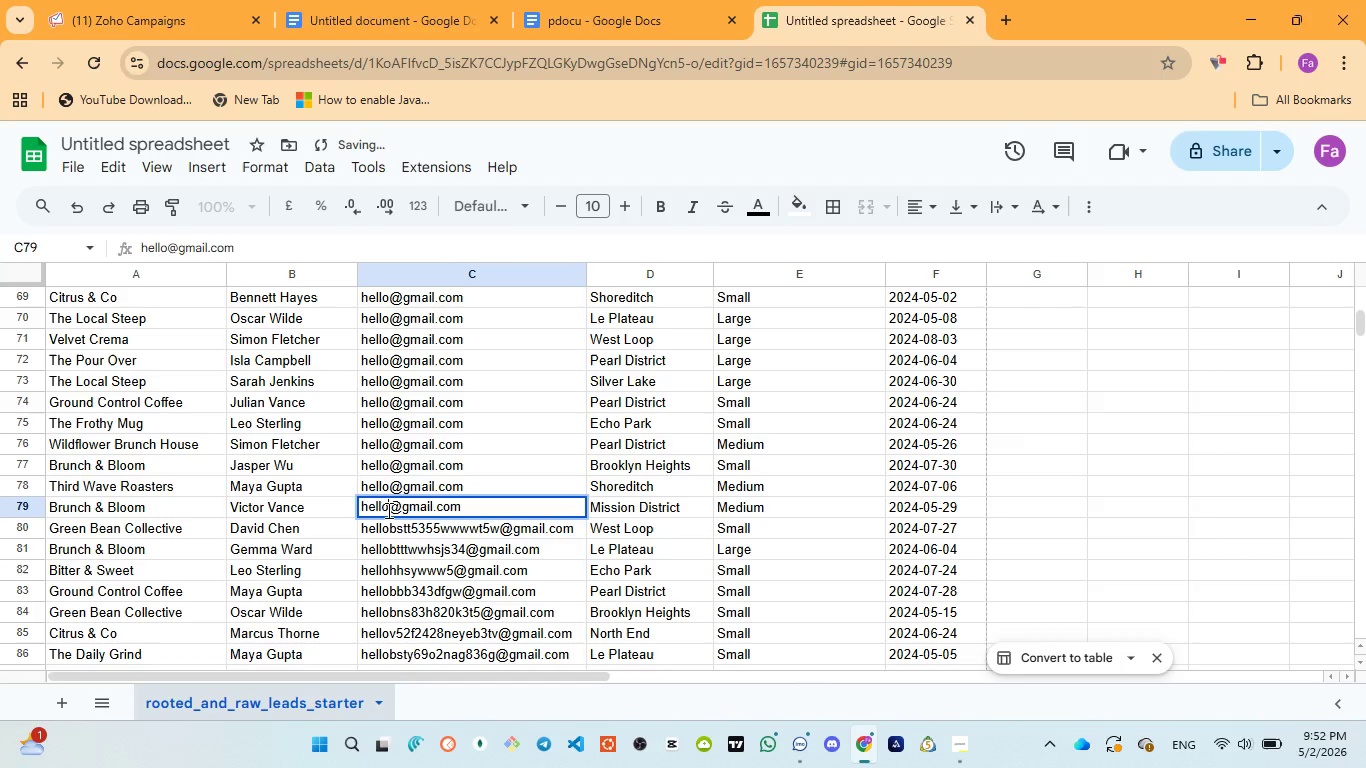 
left_click([387, 510])
 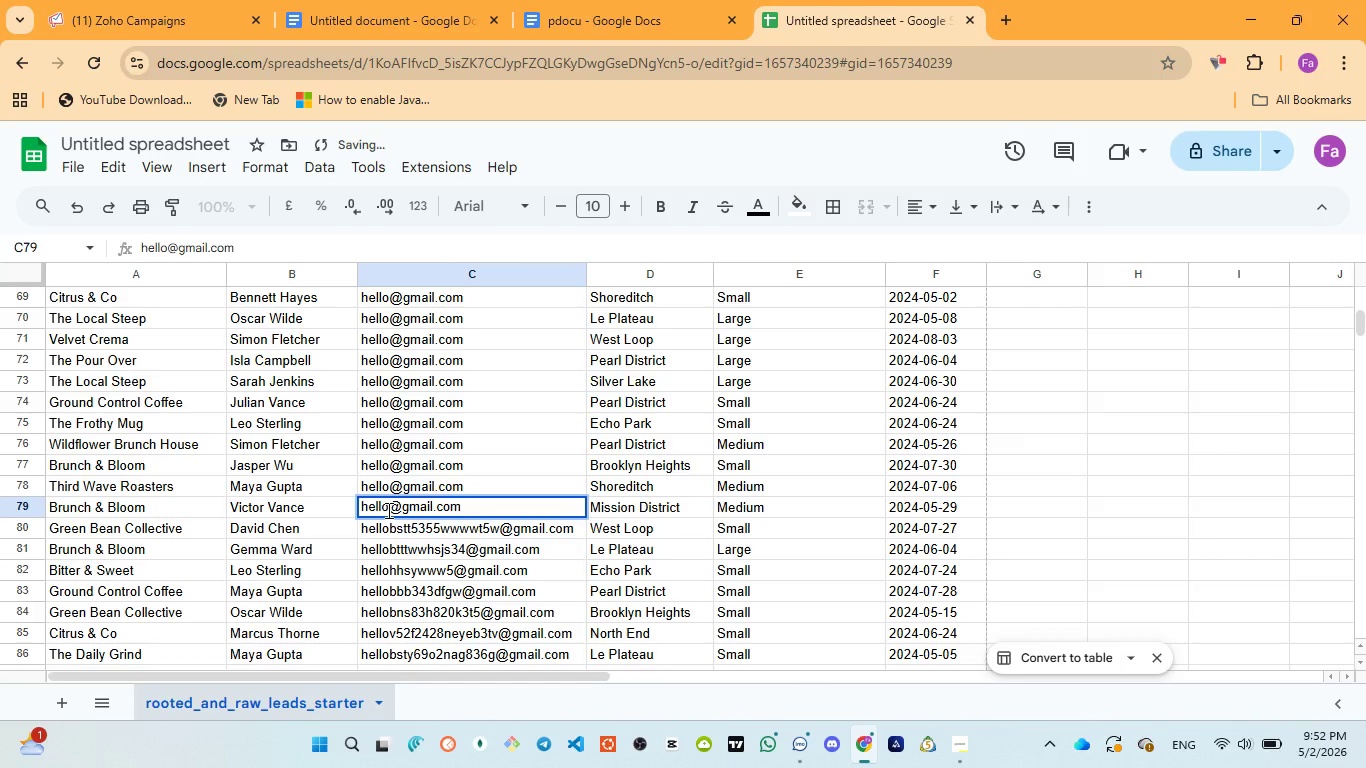 
type(hhheteet232cxs)
 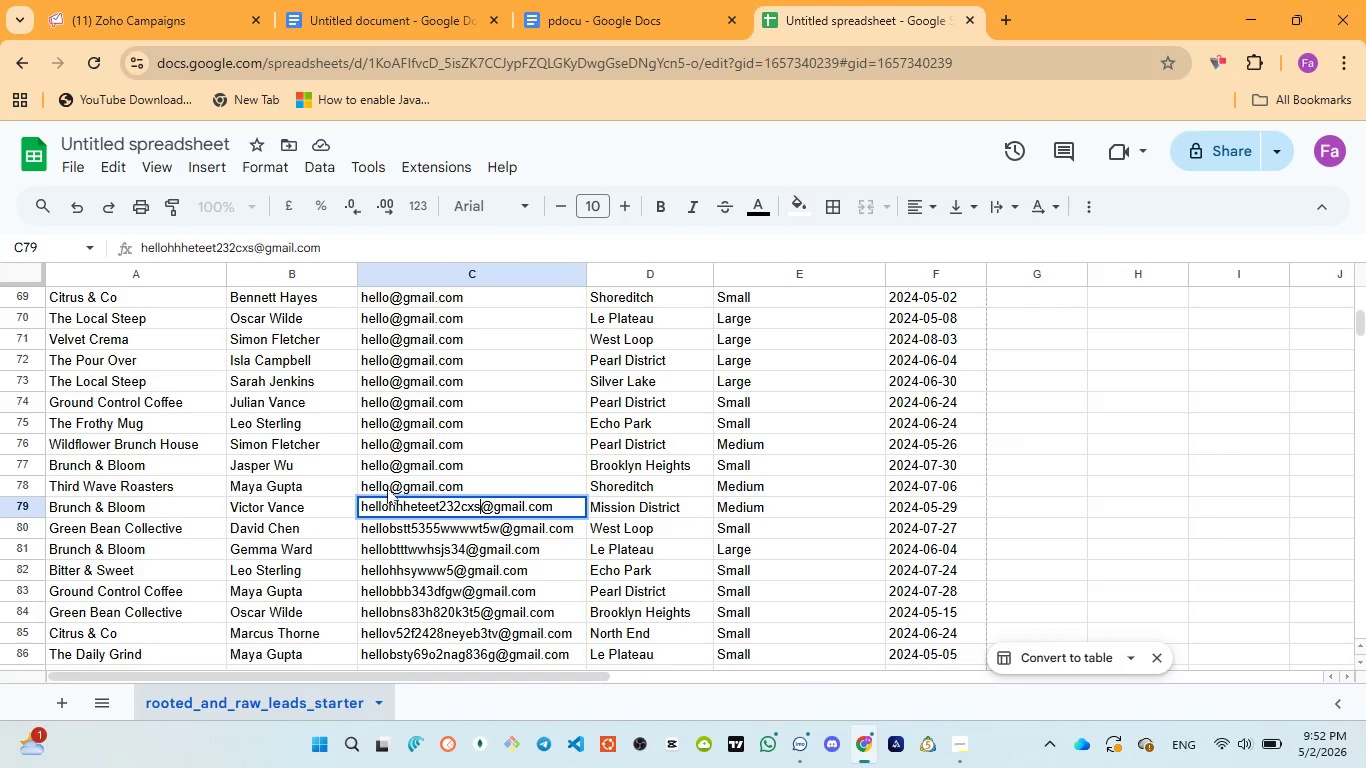 
double_click([387, 488])
 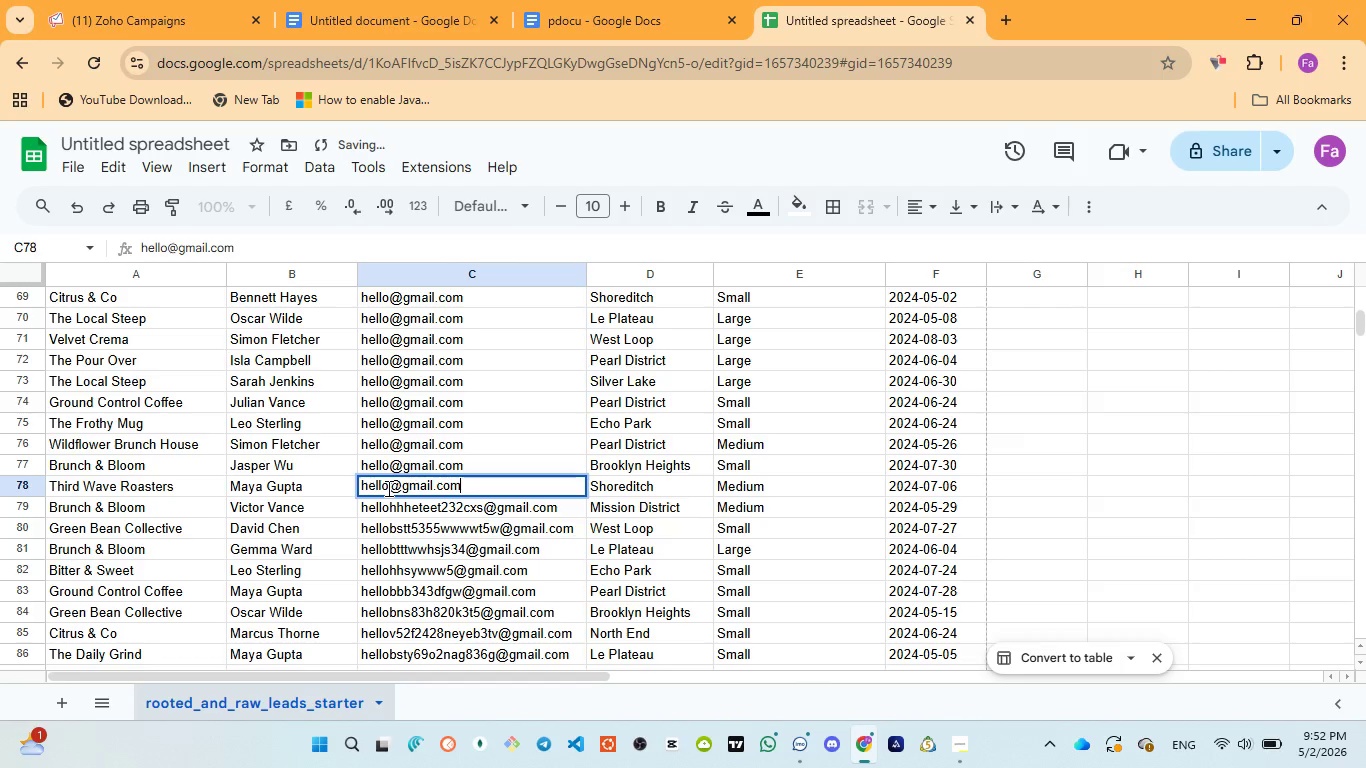 
left_click([387, 488])
 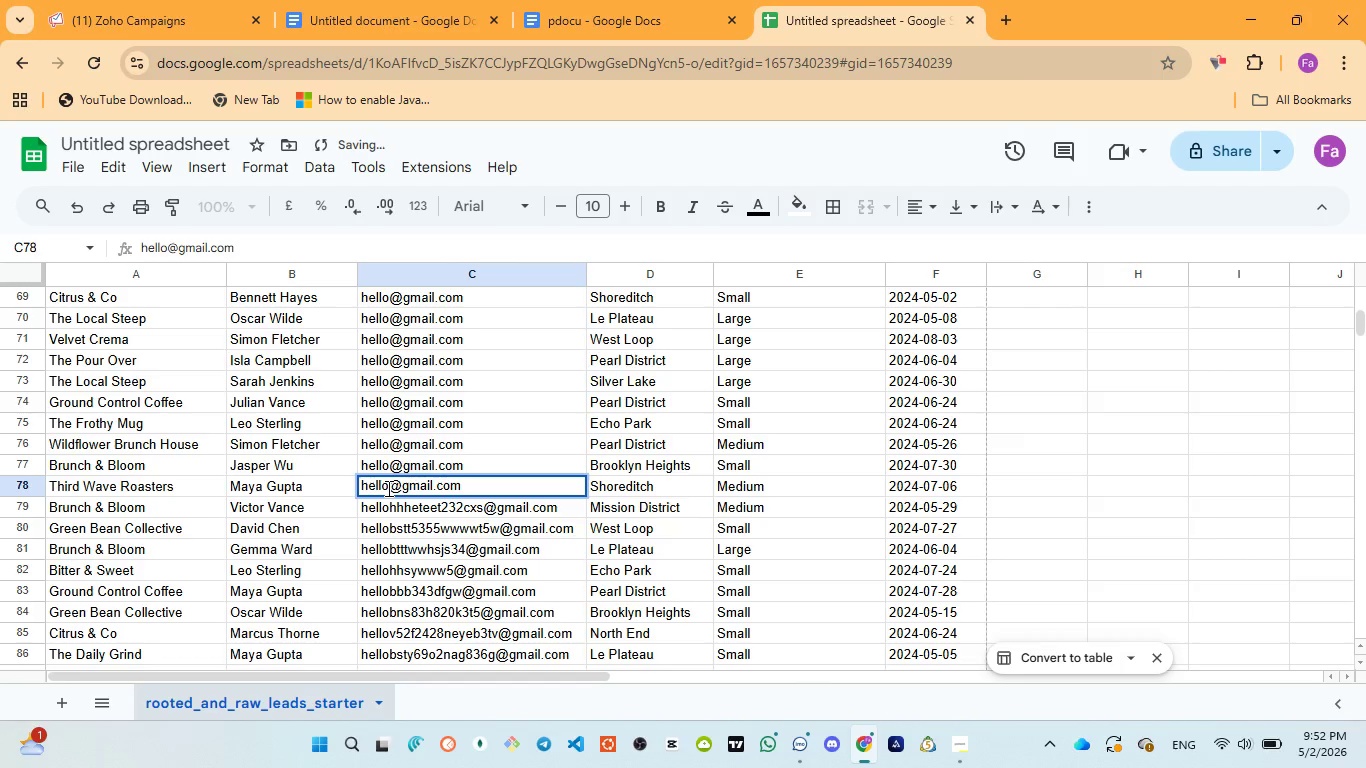 
type(iiisusgef4435)
 